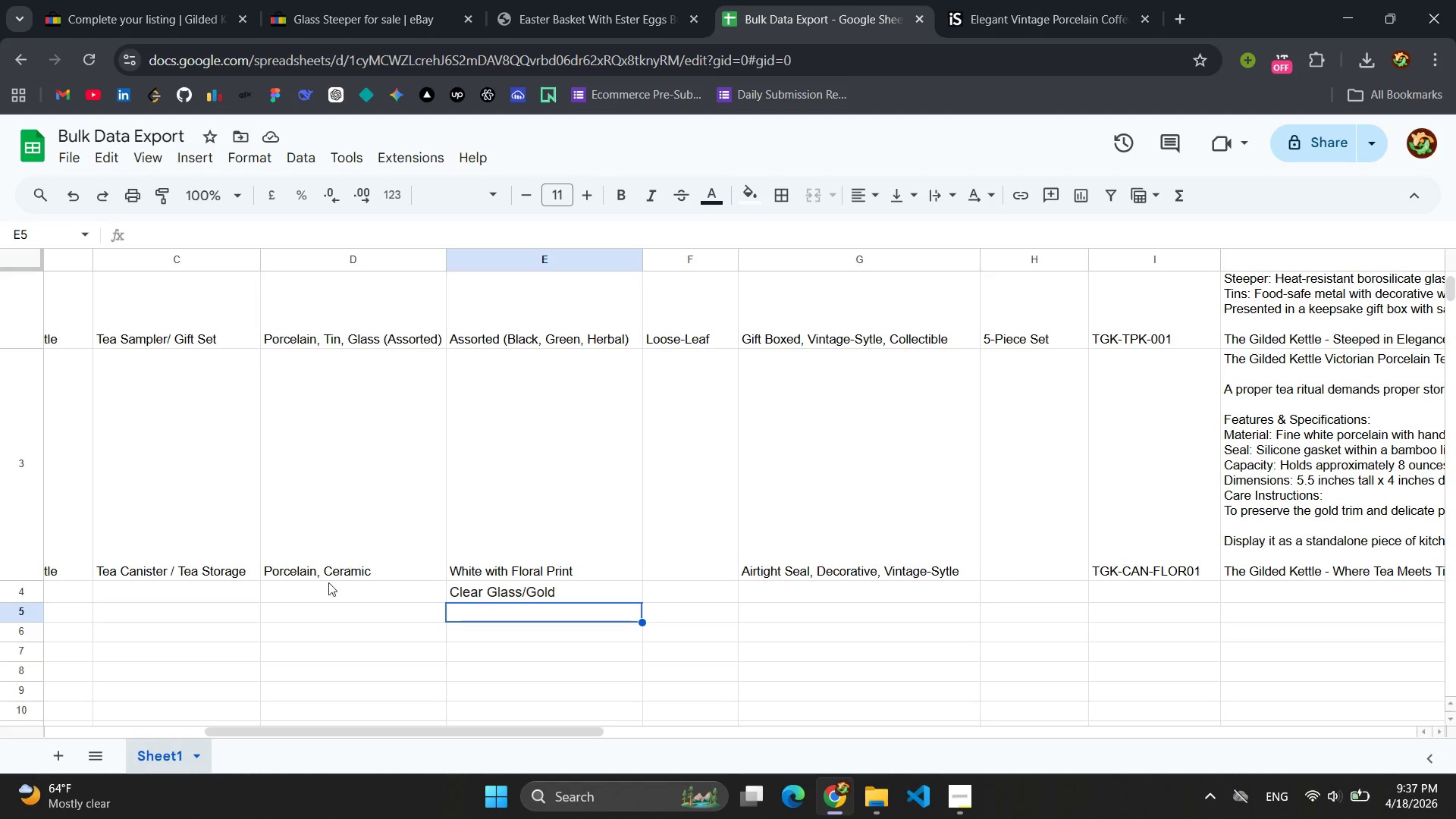 
left_click([321, 593])
 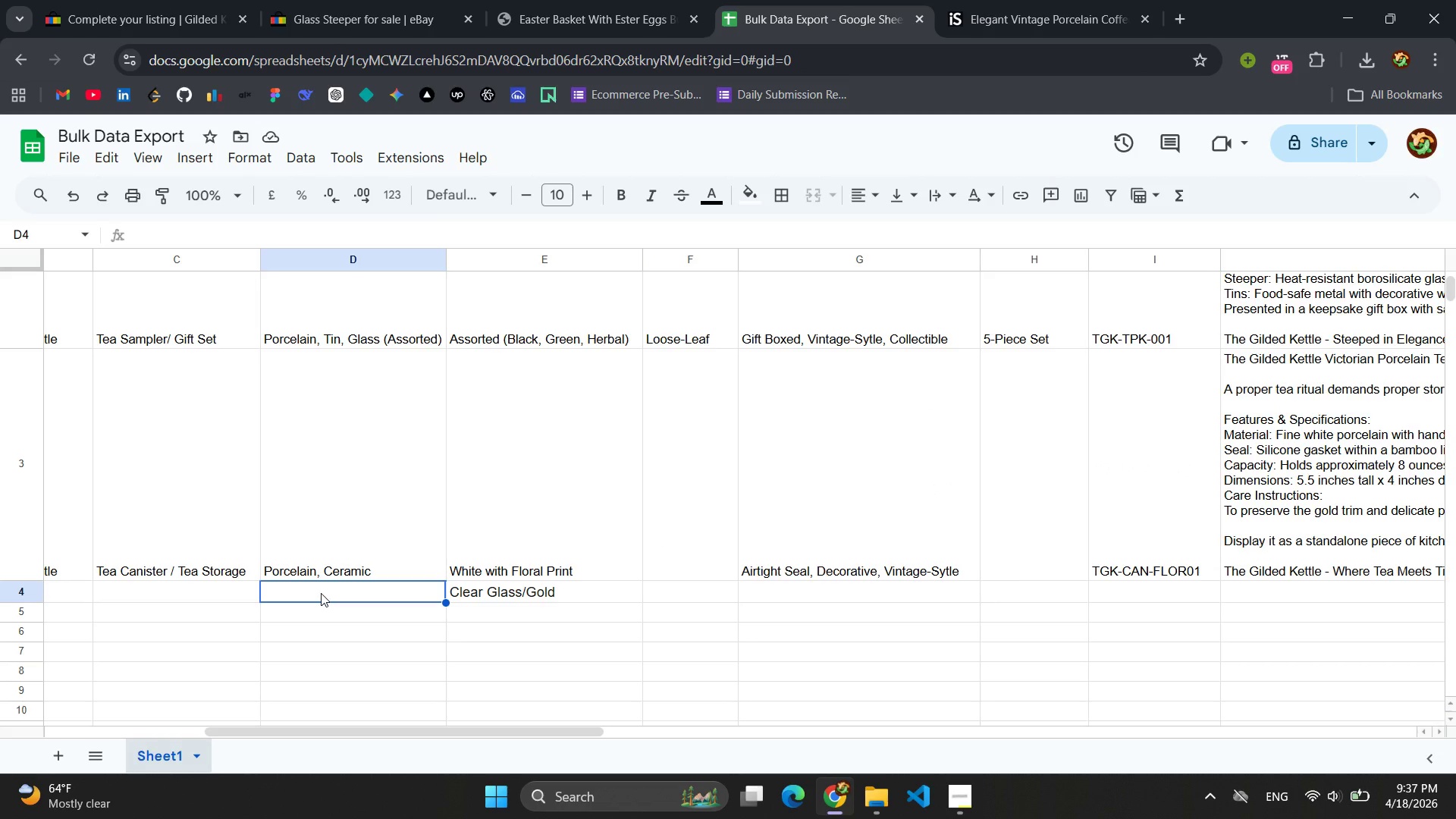 
key(Control+V)
 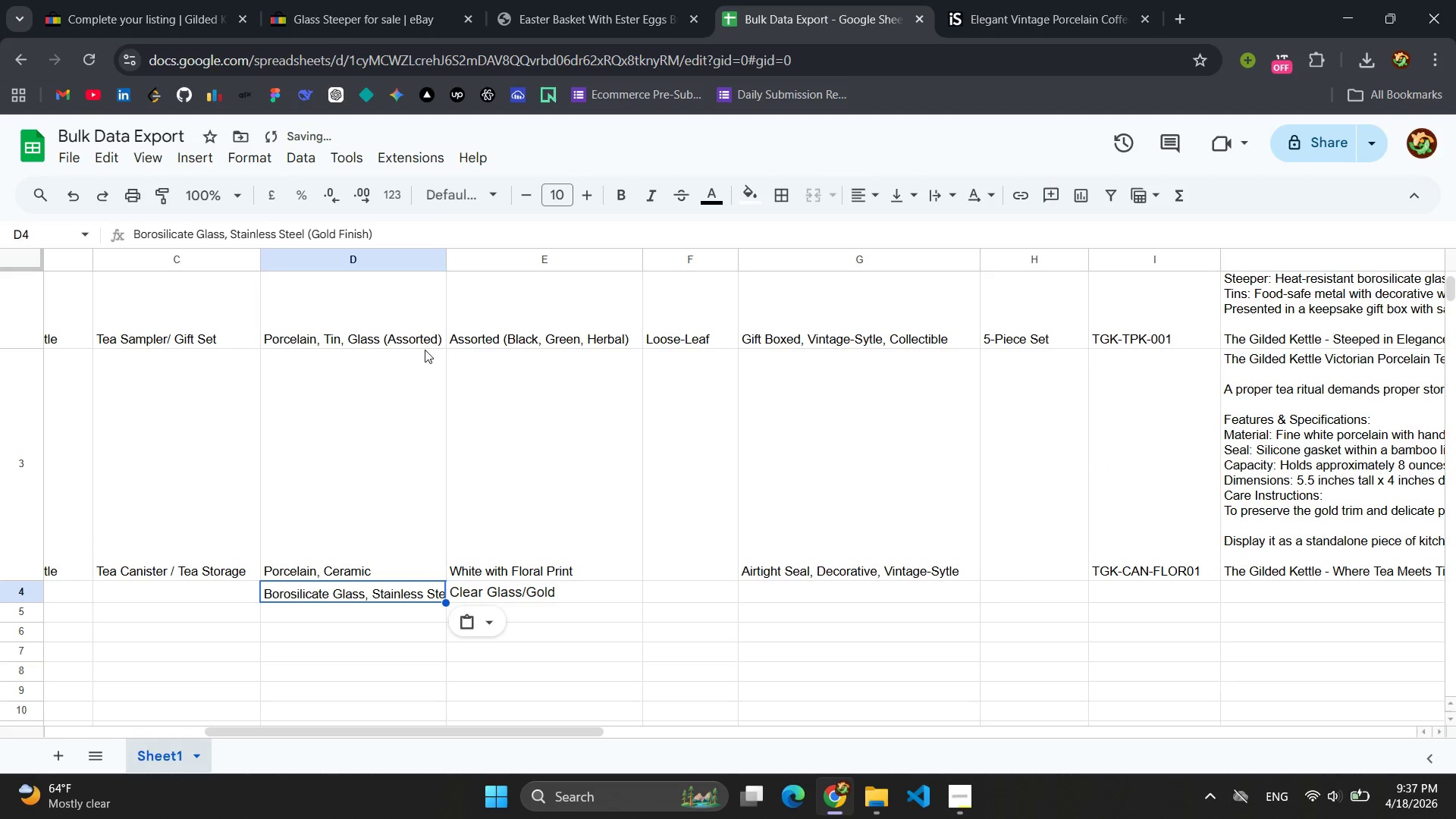 
scroll: coordinate [473, 406], scroll_direction: up, amount: 4.0
 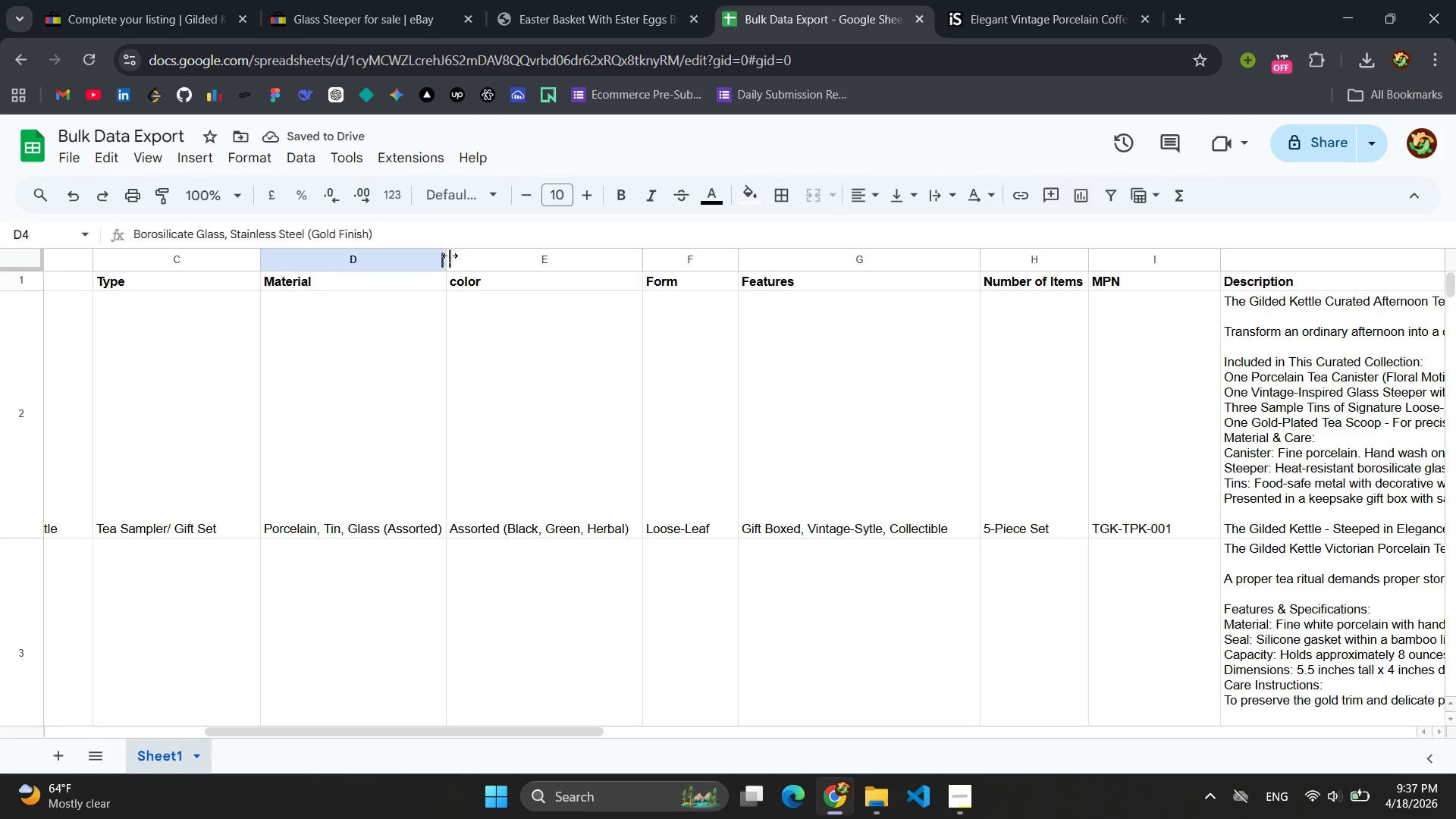 
left_click_drag(start_coordinate=[450, 256], to_coordinate=[472, 262])
 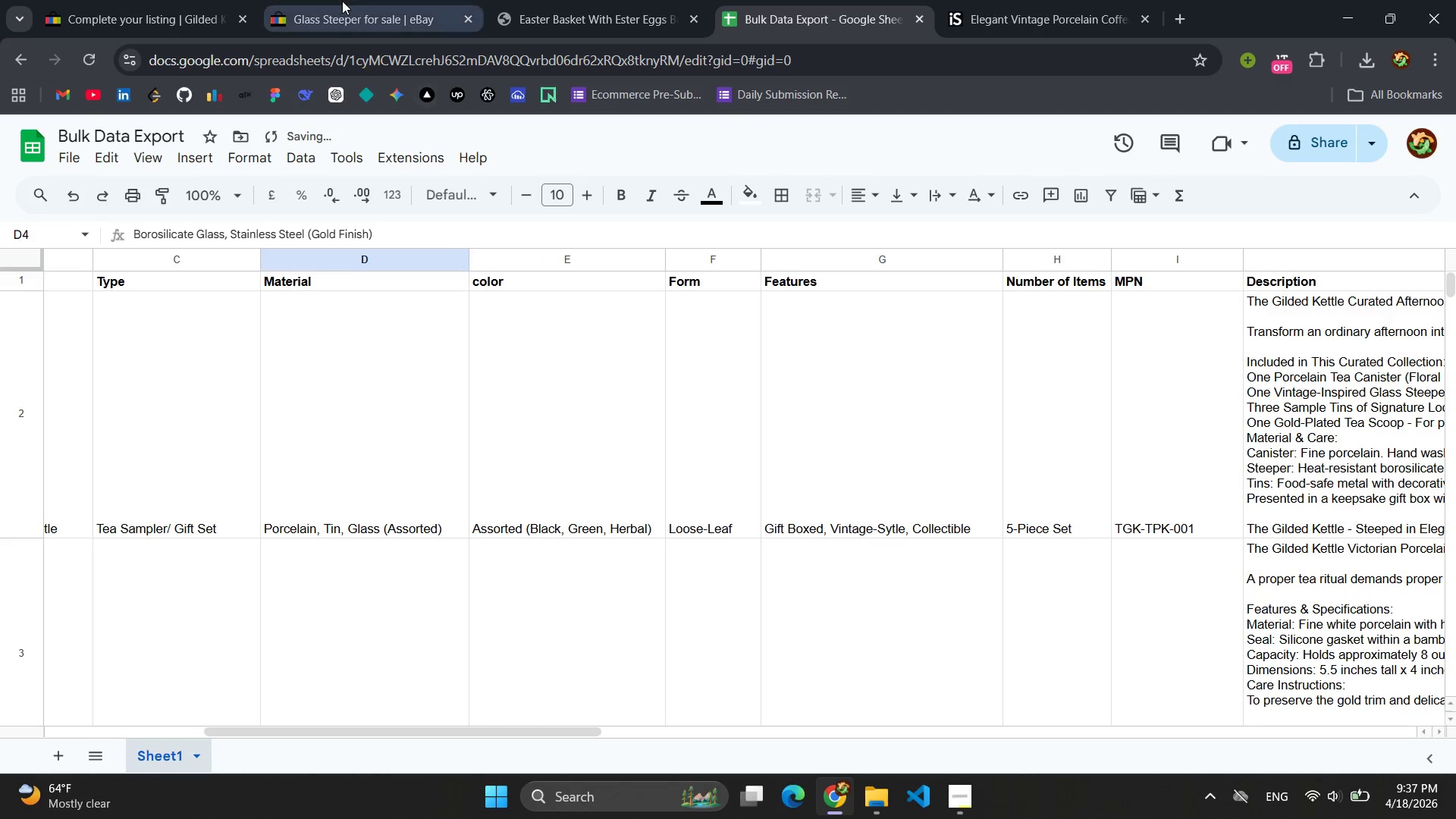 
left_click([342, 1])
 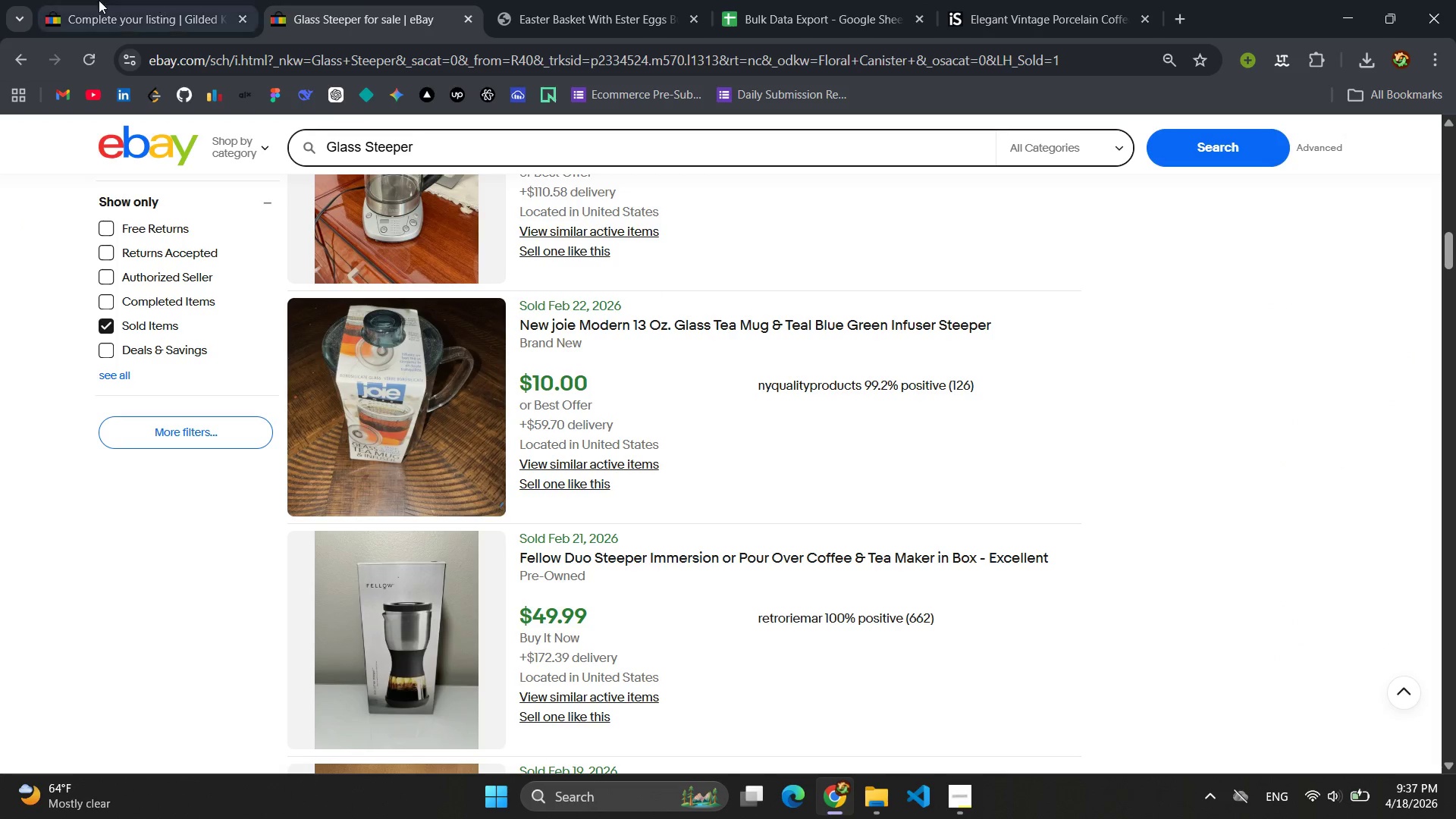 
left_click([99, 0])
 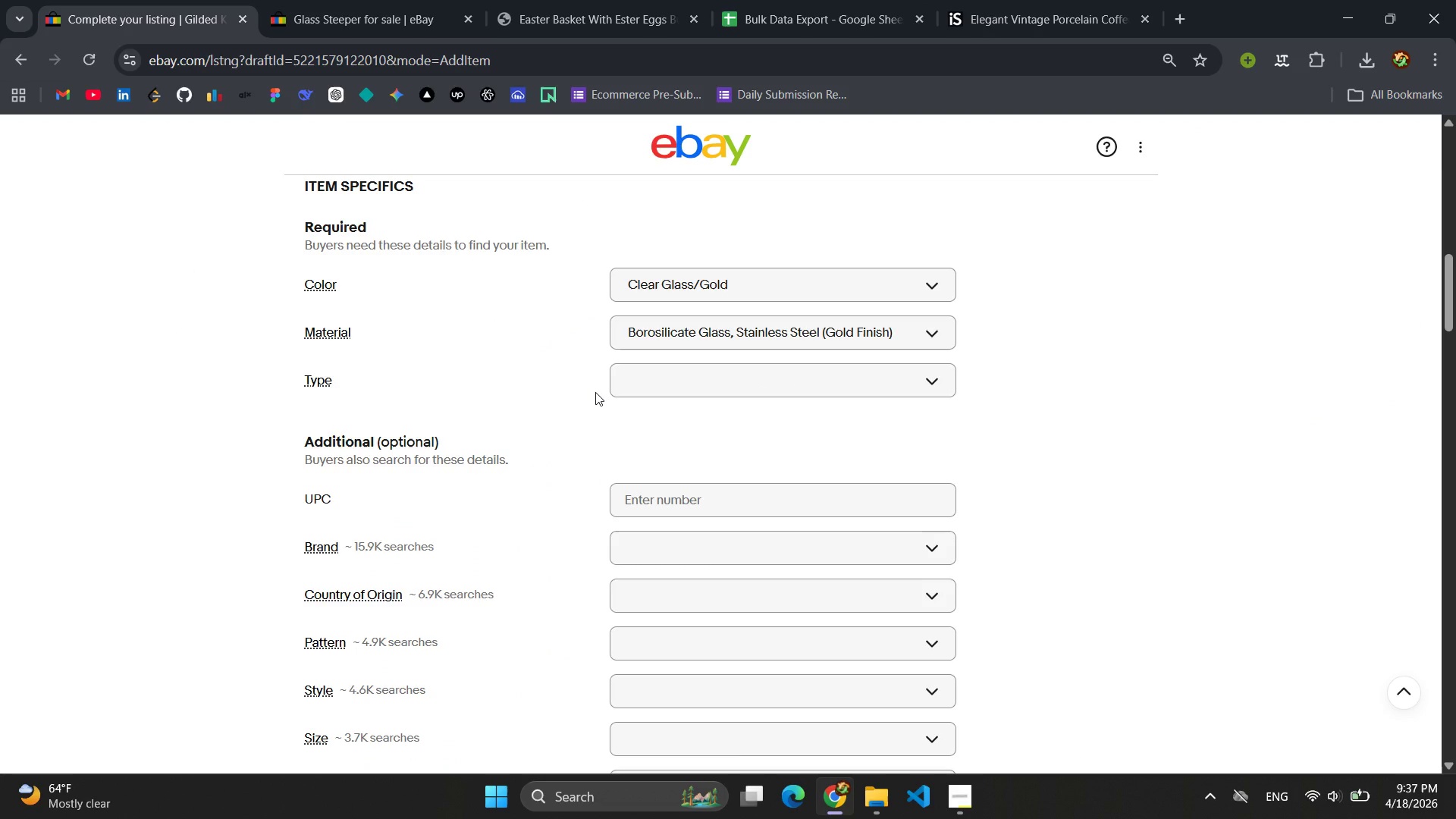 
wait(9.0)
 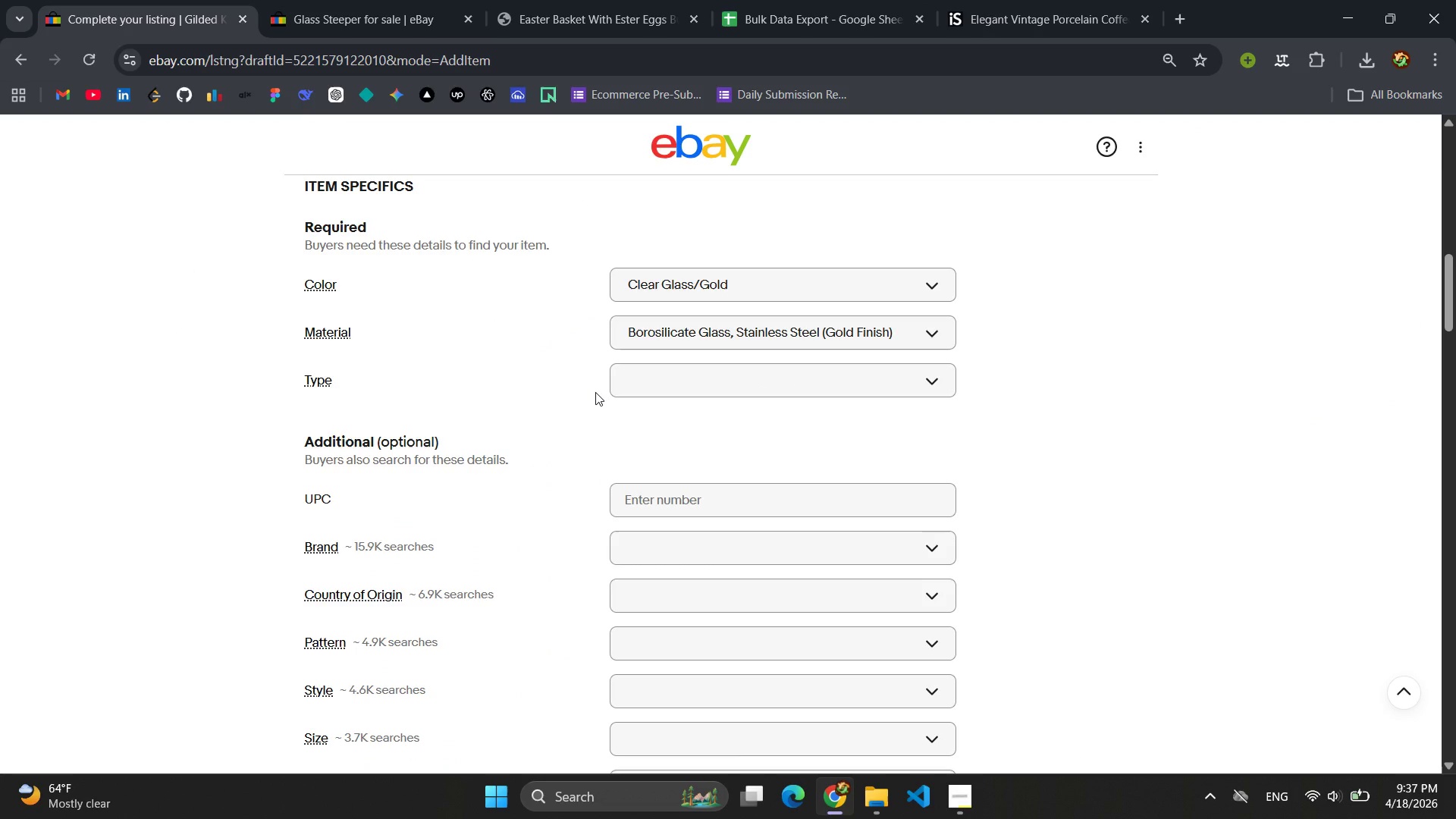 
left_click([673, 390])
 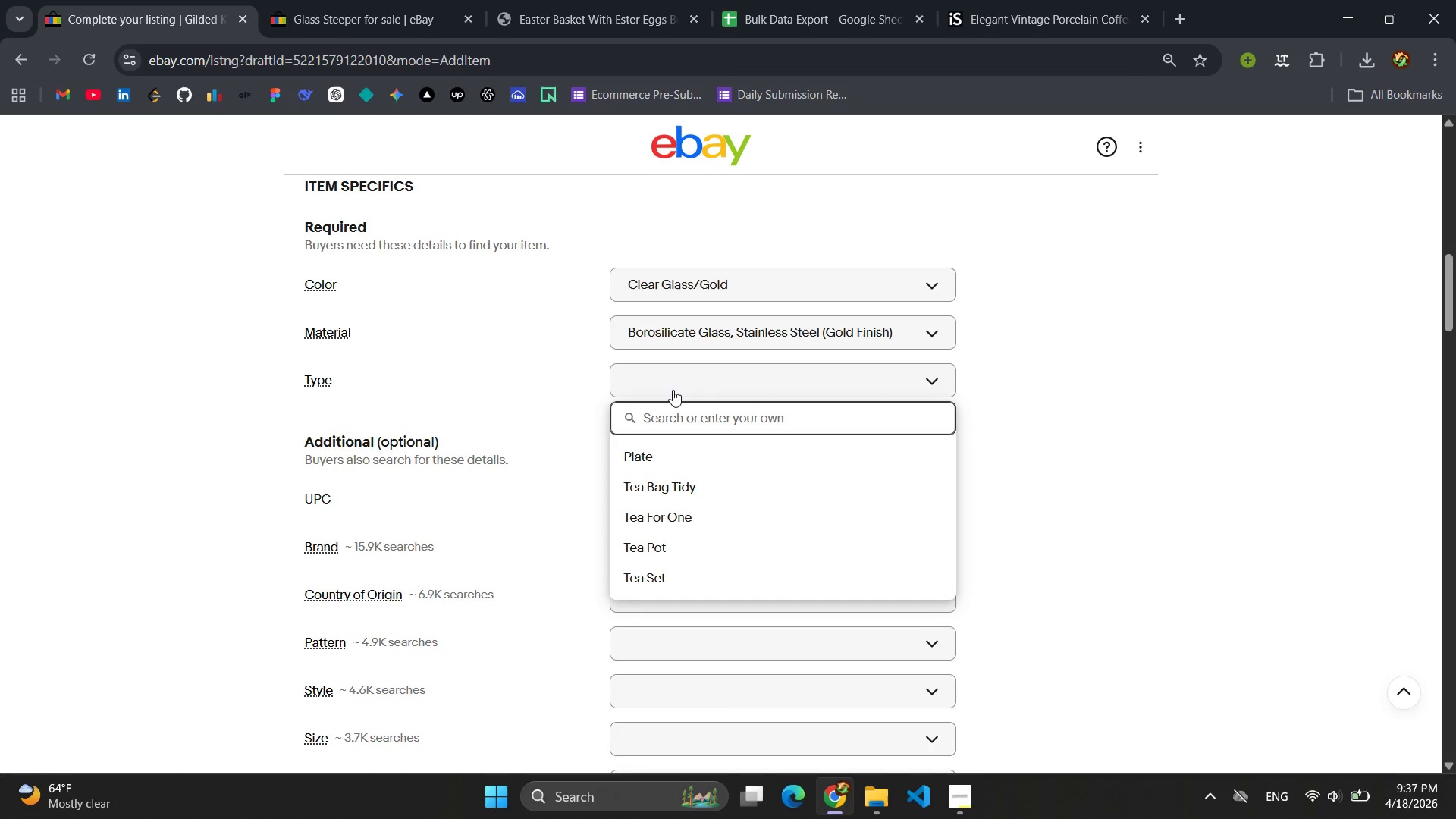 
type(Tea Infuser / Tea Steeper)
 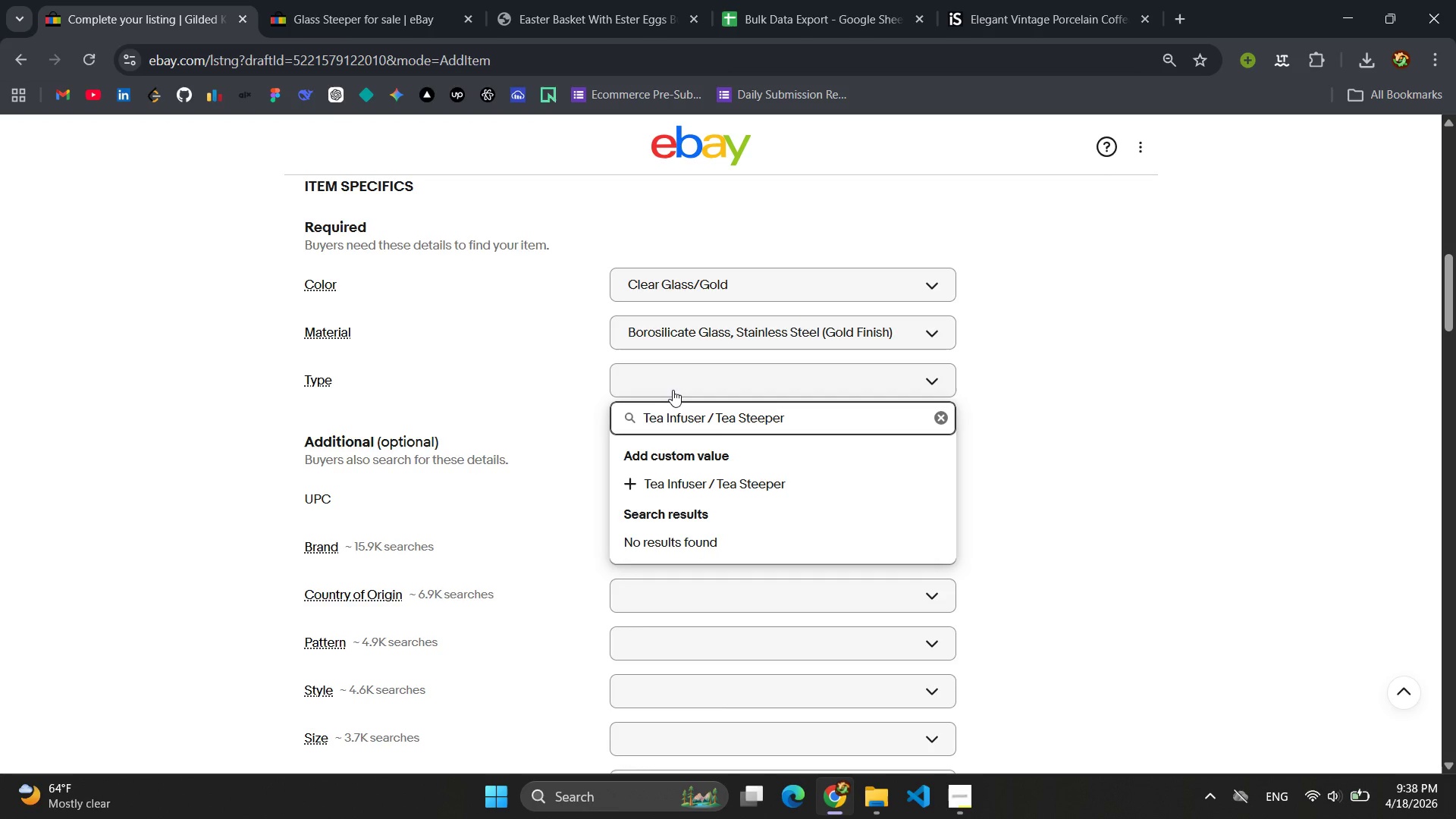 
key(Control+ControlLeft)
 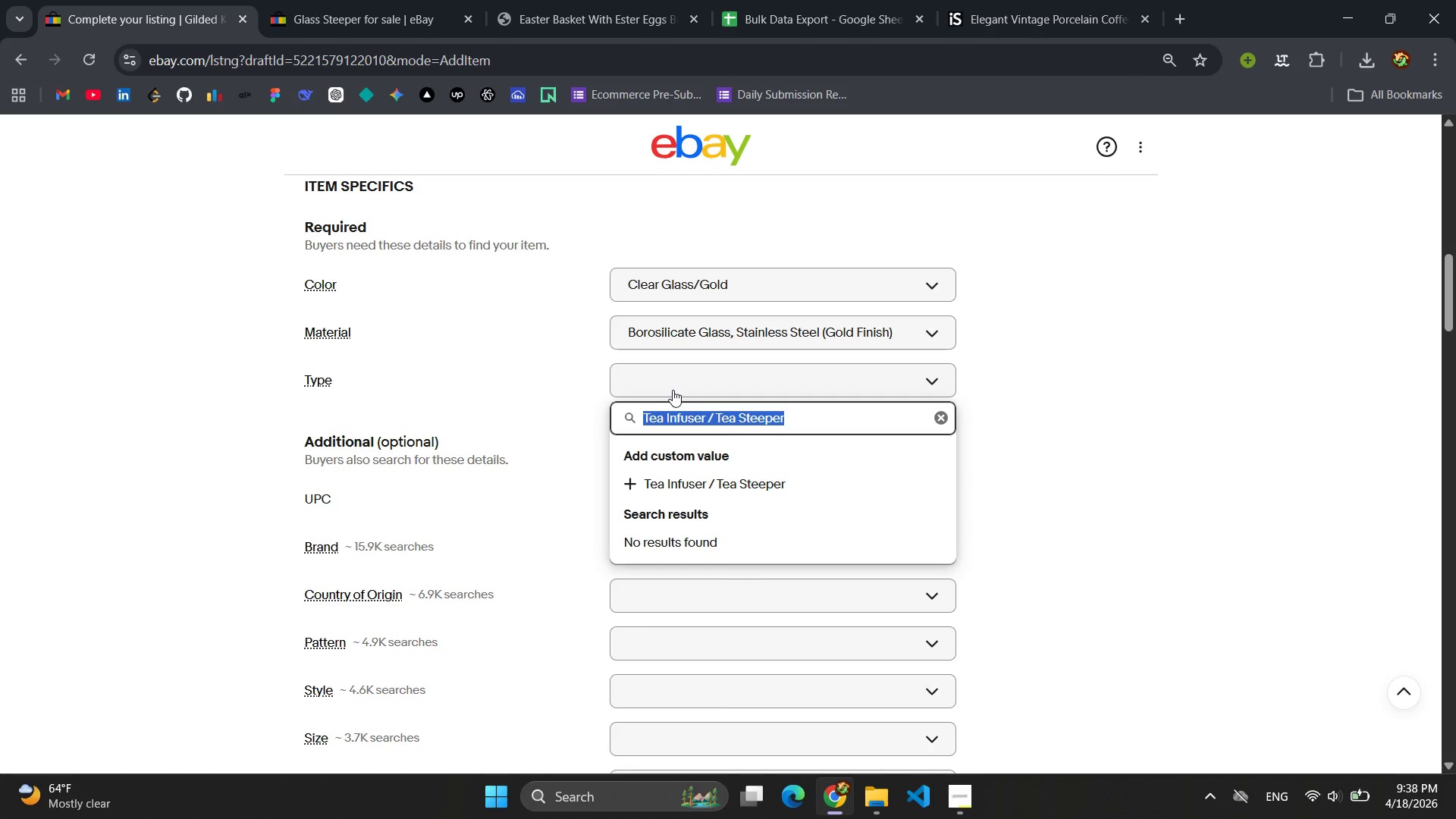 
key(Control+A)
 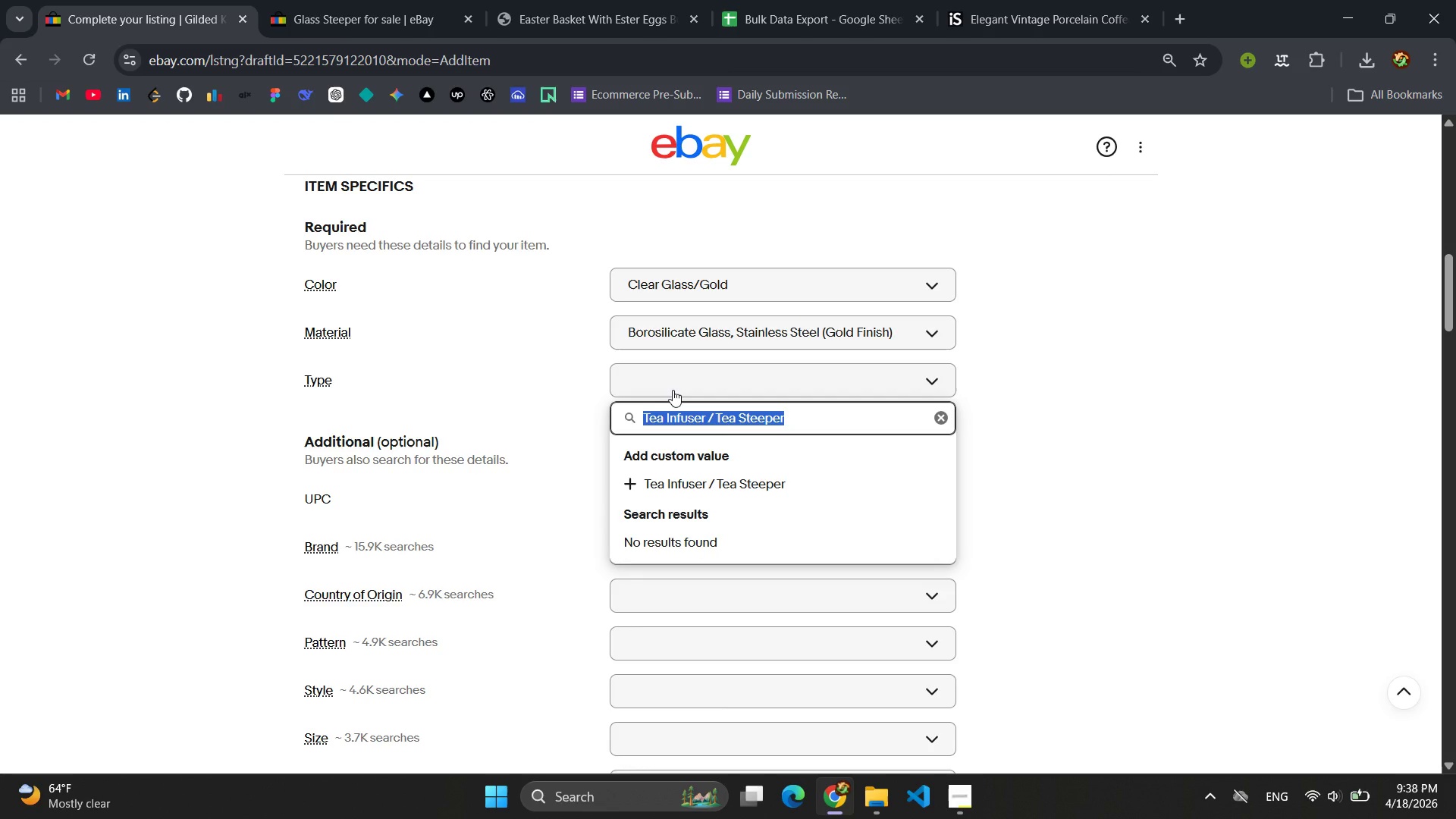 
key(Control+C)
 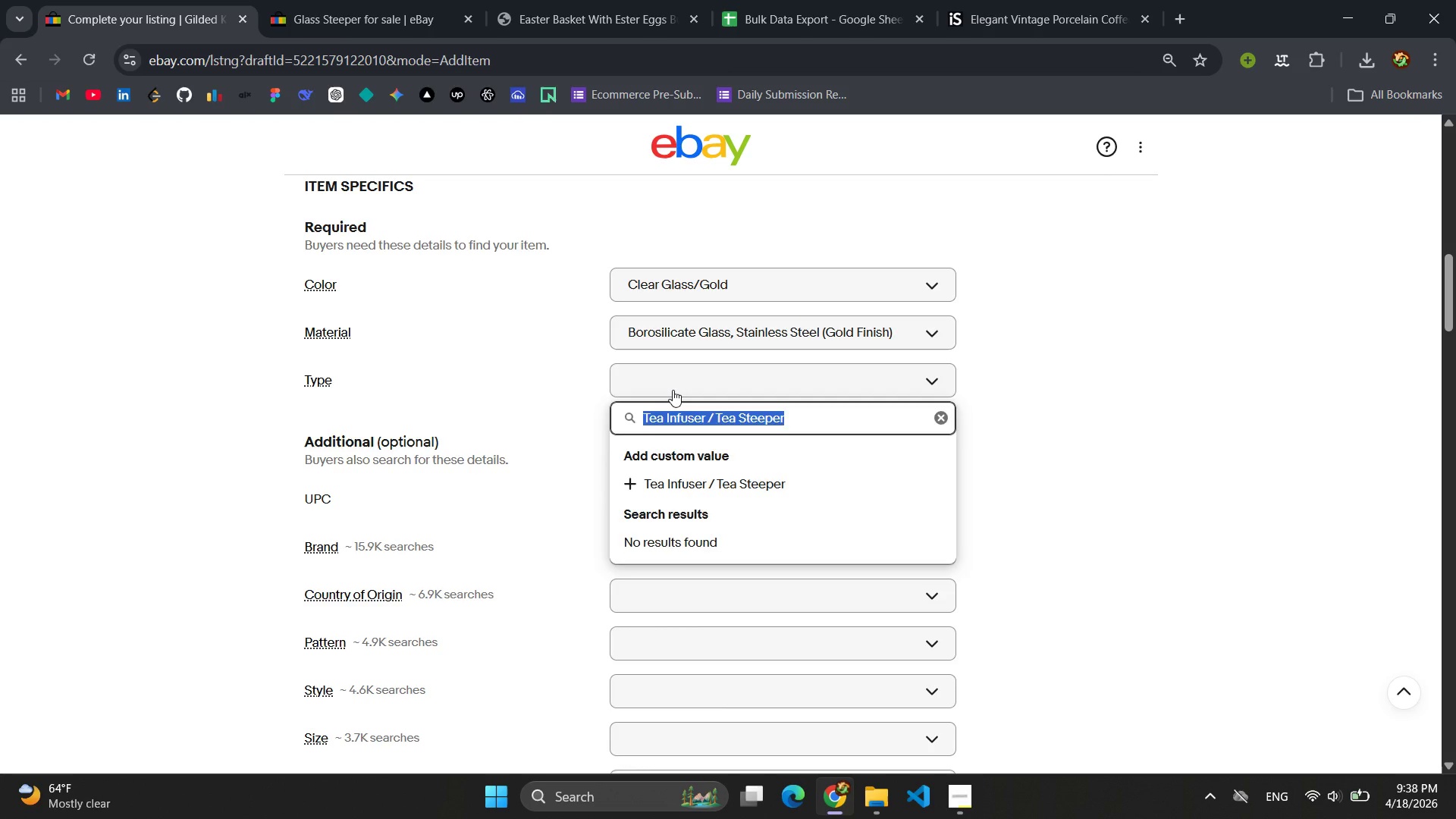 
key(Enter)
 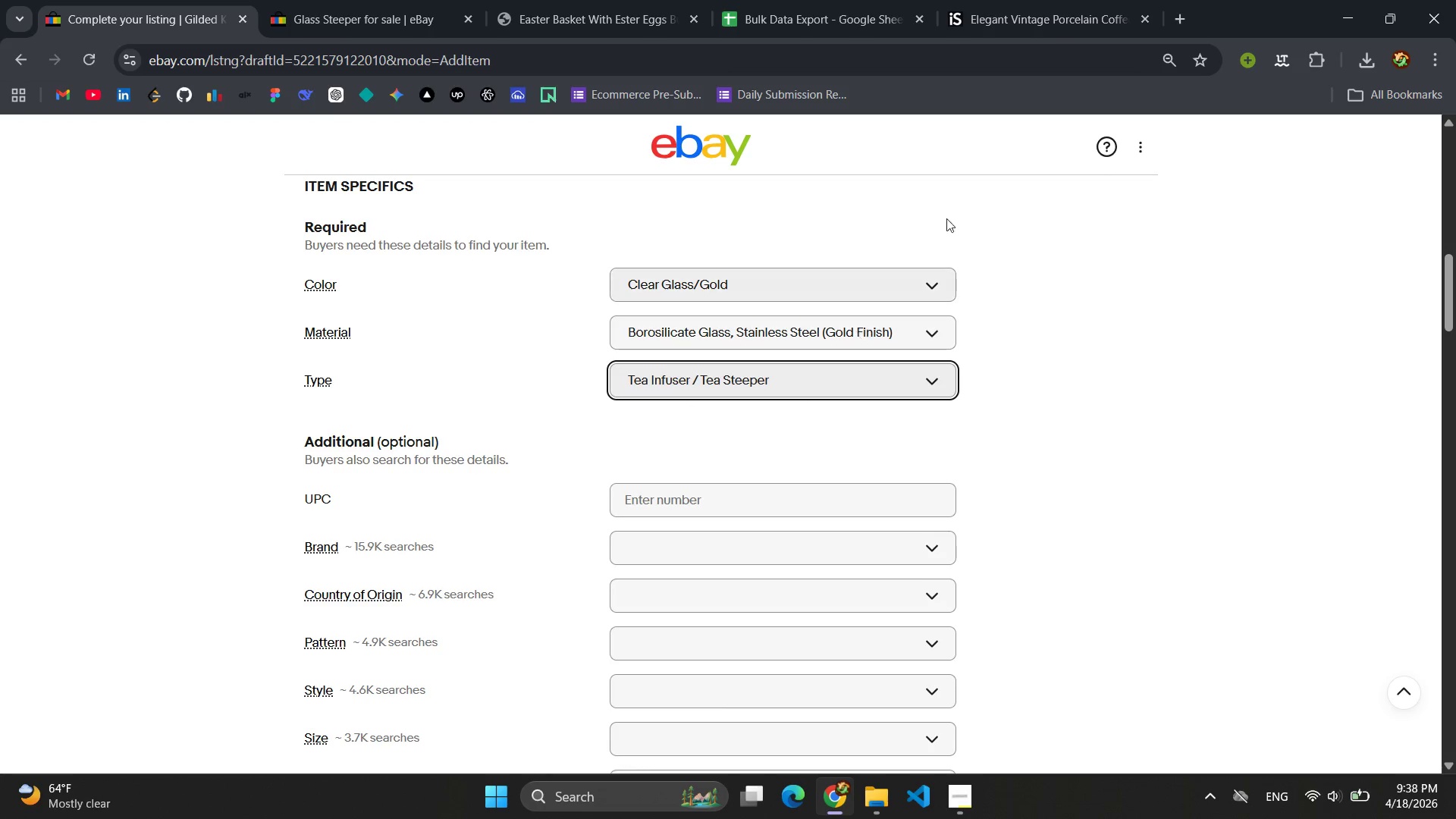 
left_click([833, 0])
 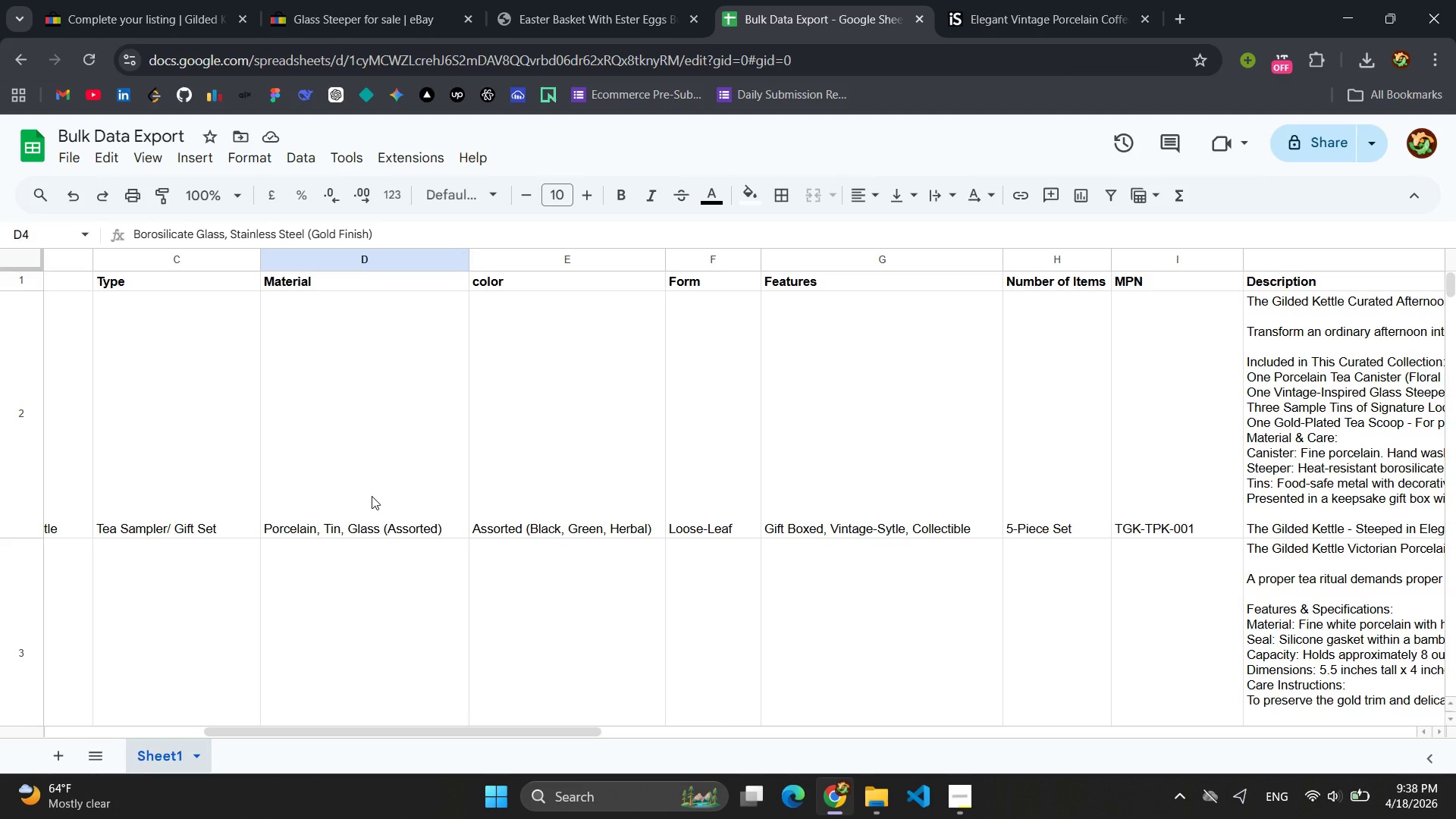 
wait(5.2)
 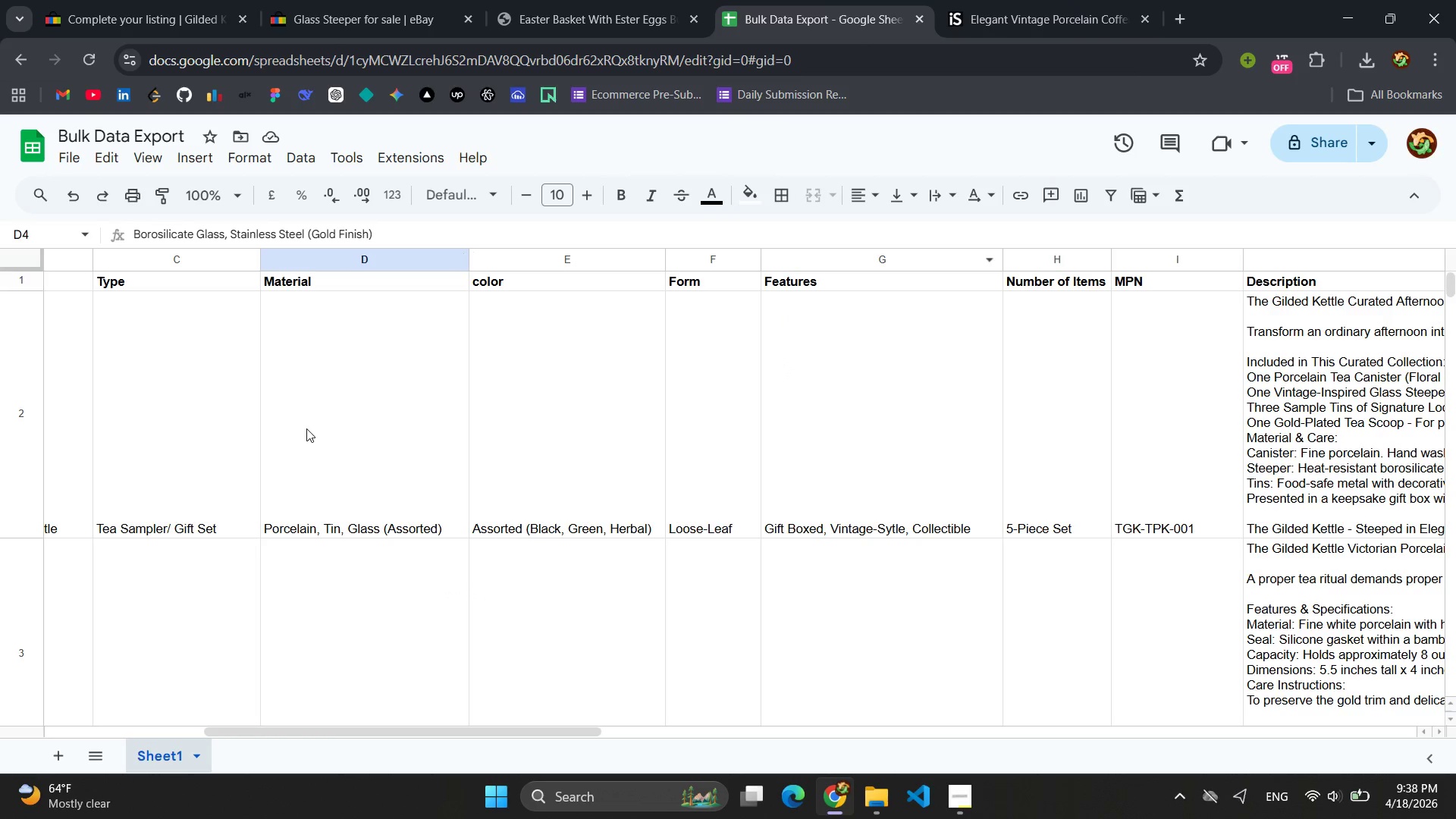 
scroll: coordinate [361, 494], scroll_direction: down, amount: 2.0
 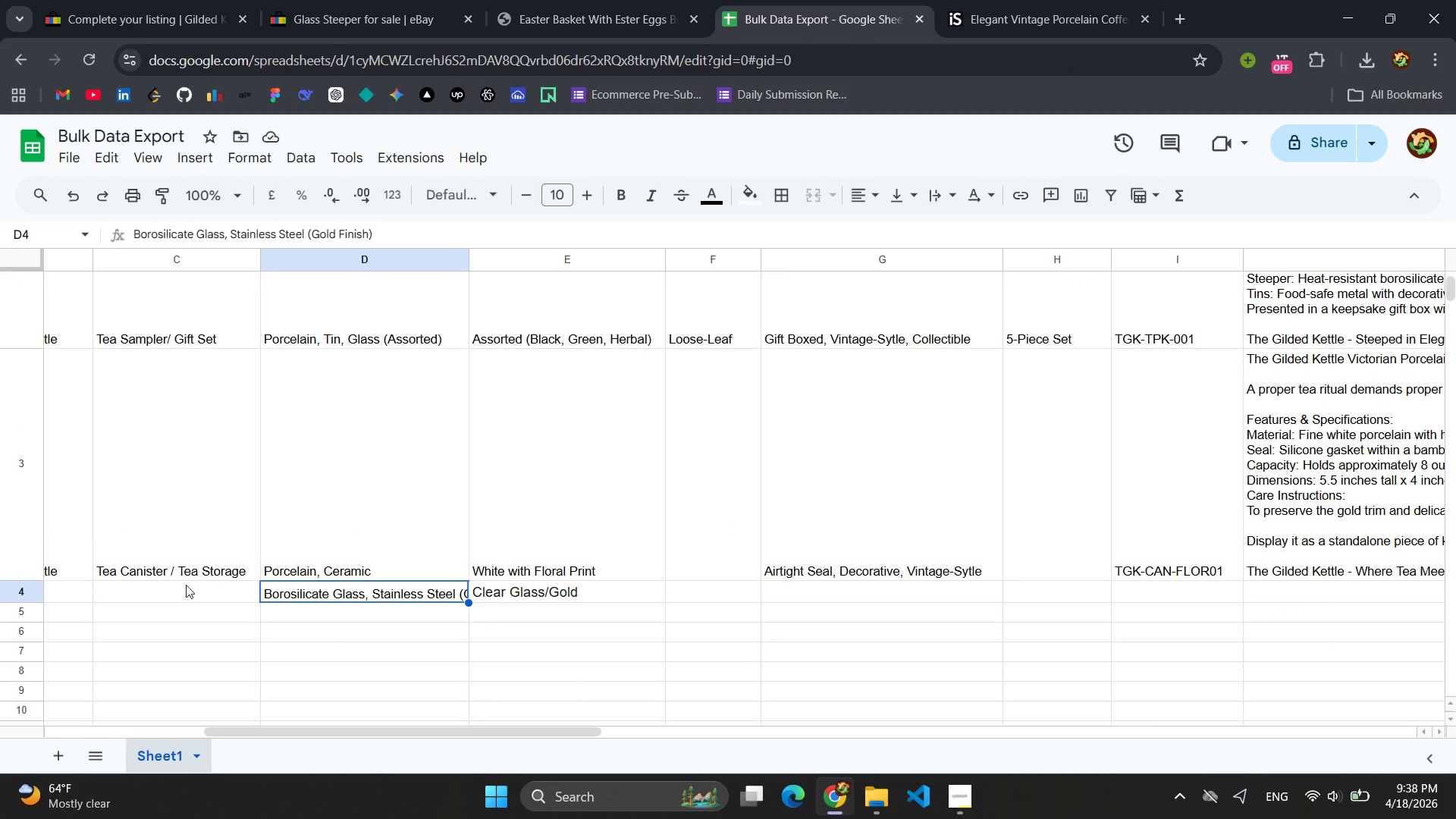 
left_click([185, 585])
 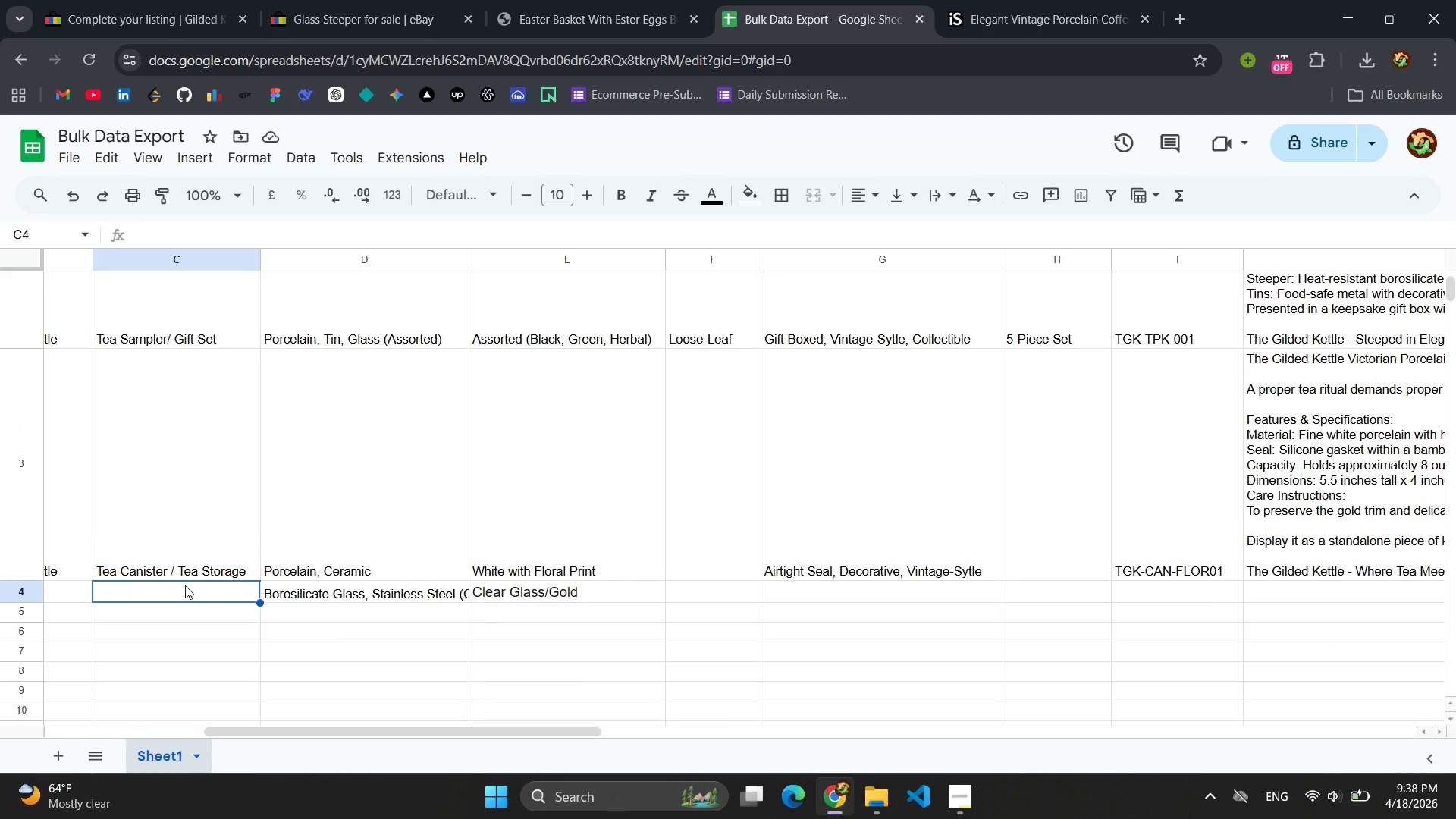 
key(Control+V)
 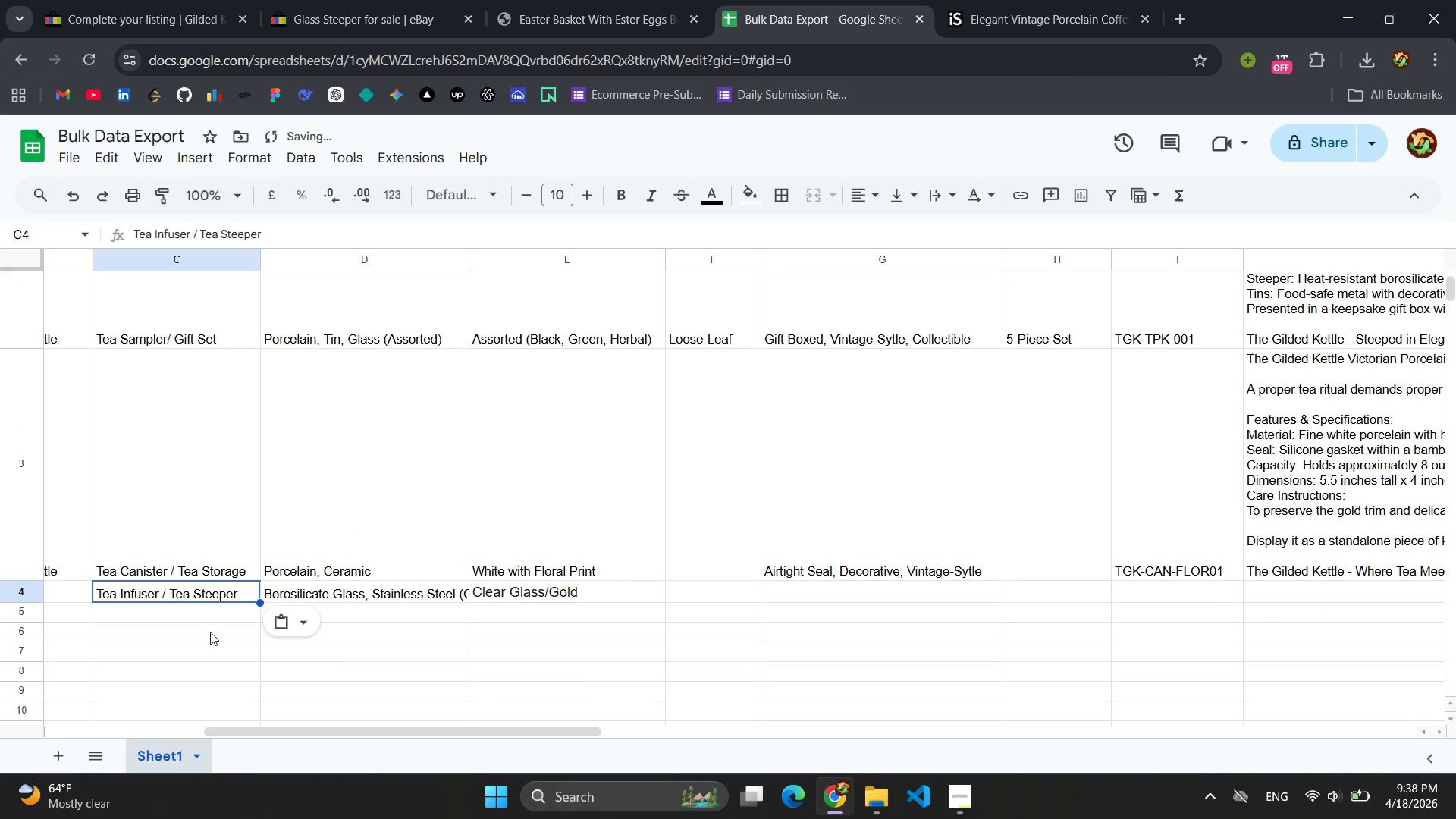 
left_click([208, 631])
 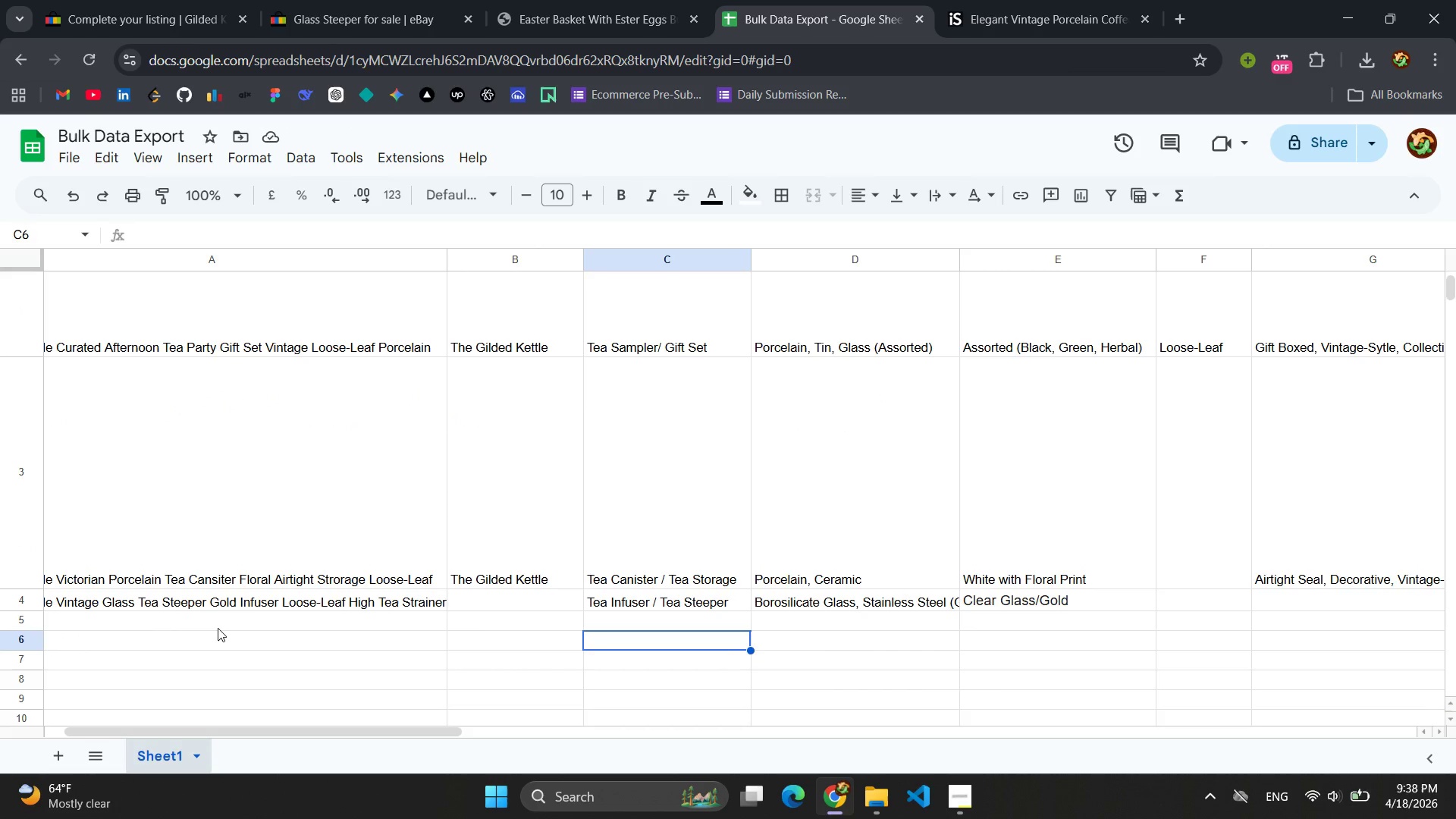 
wait(7.55)
 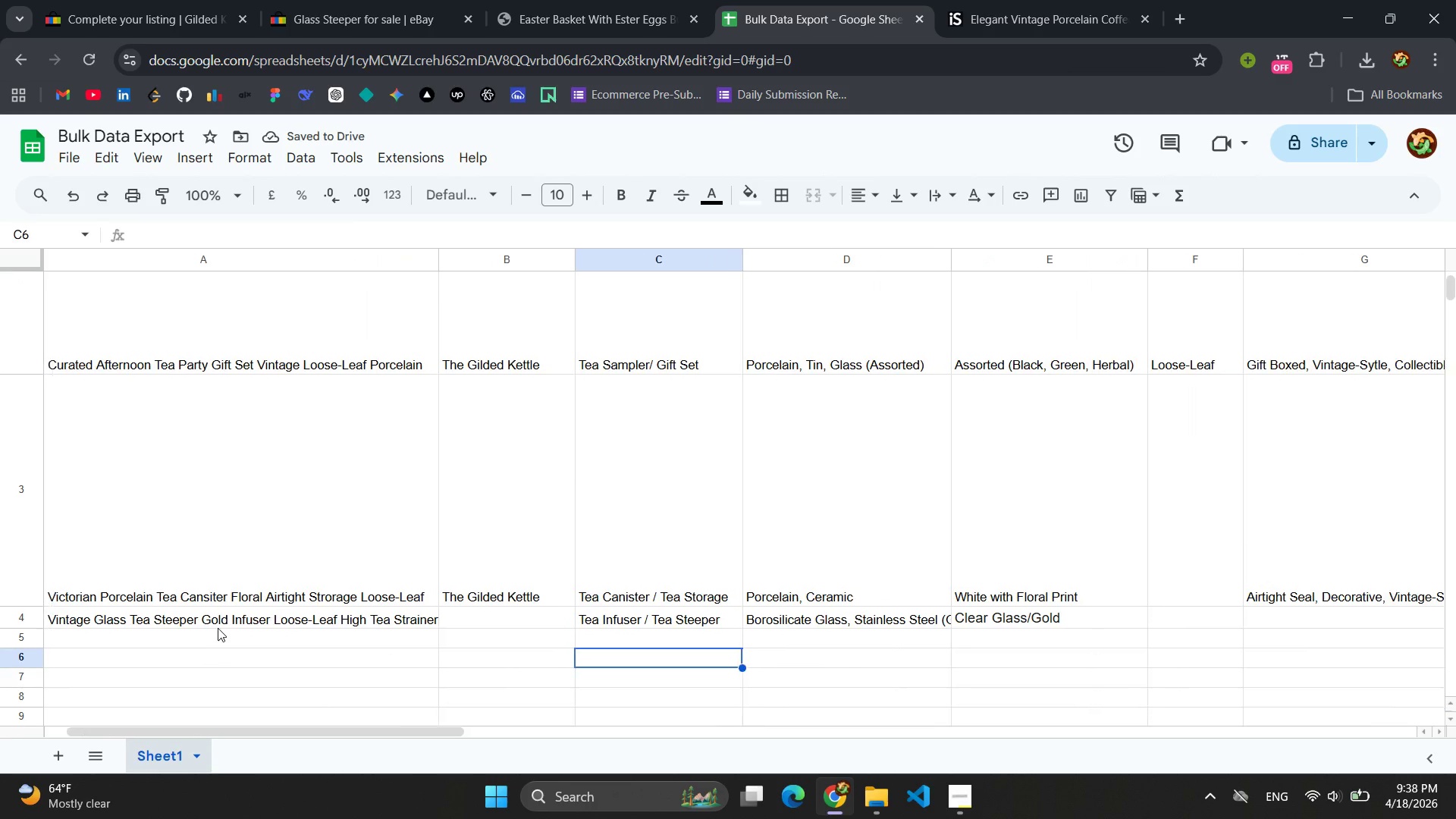 
double_click([541, 577])
 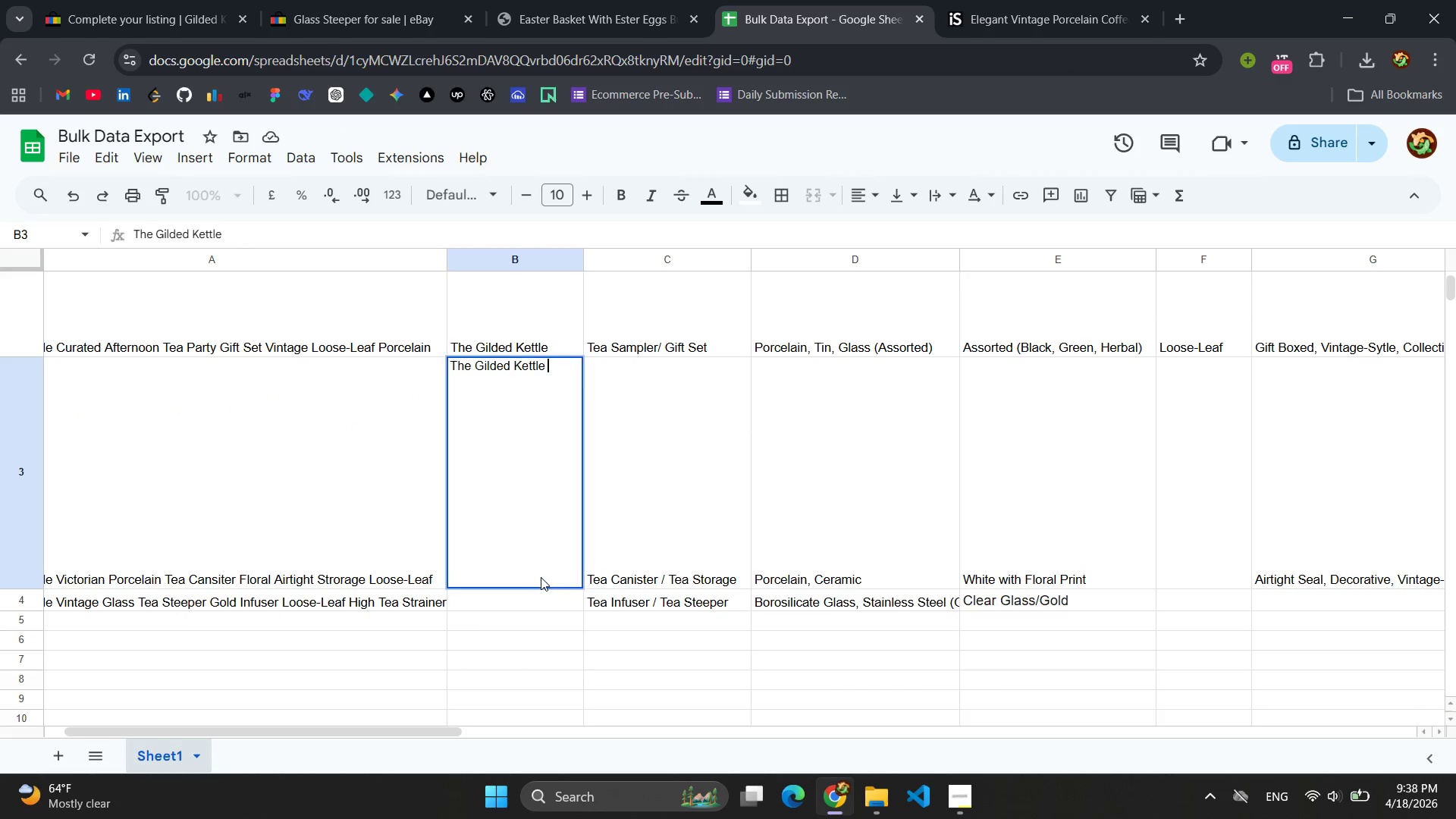 
triple_click([541, 577])
 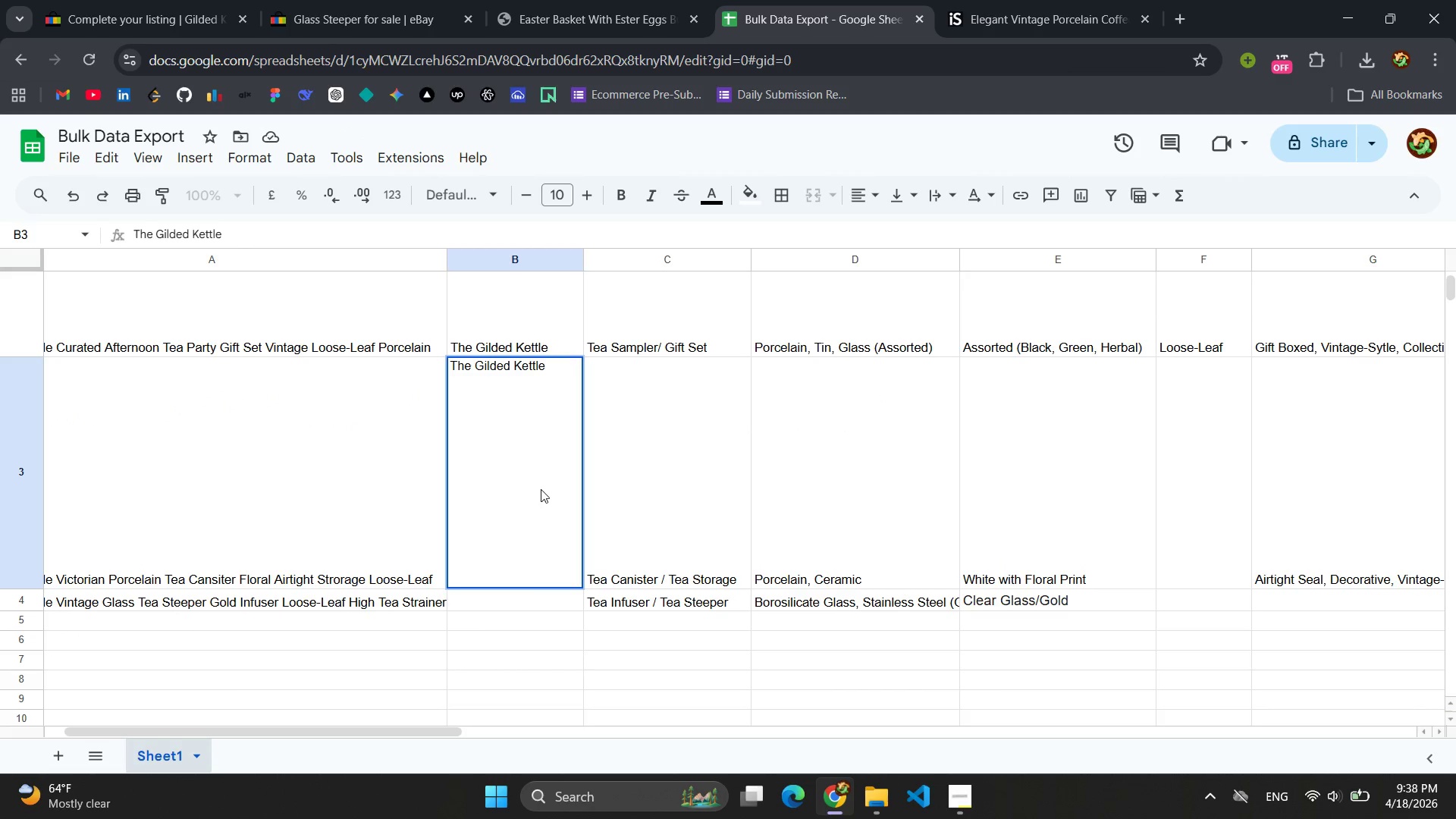 
double_click([541, 488])
 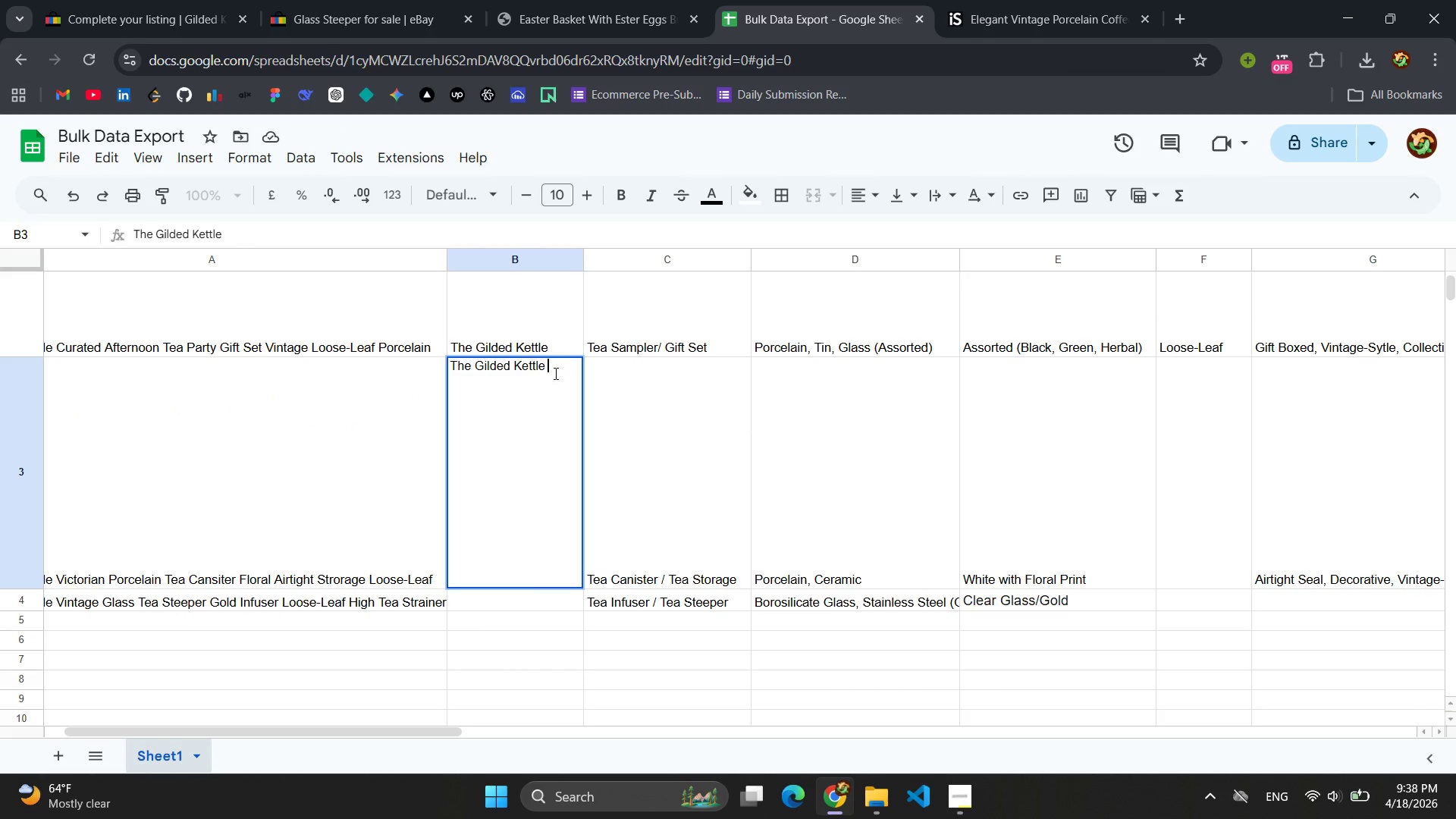 
double_click([554, 372])
 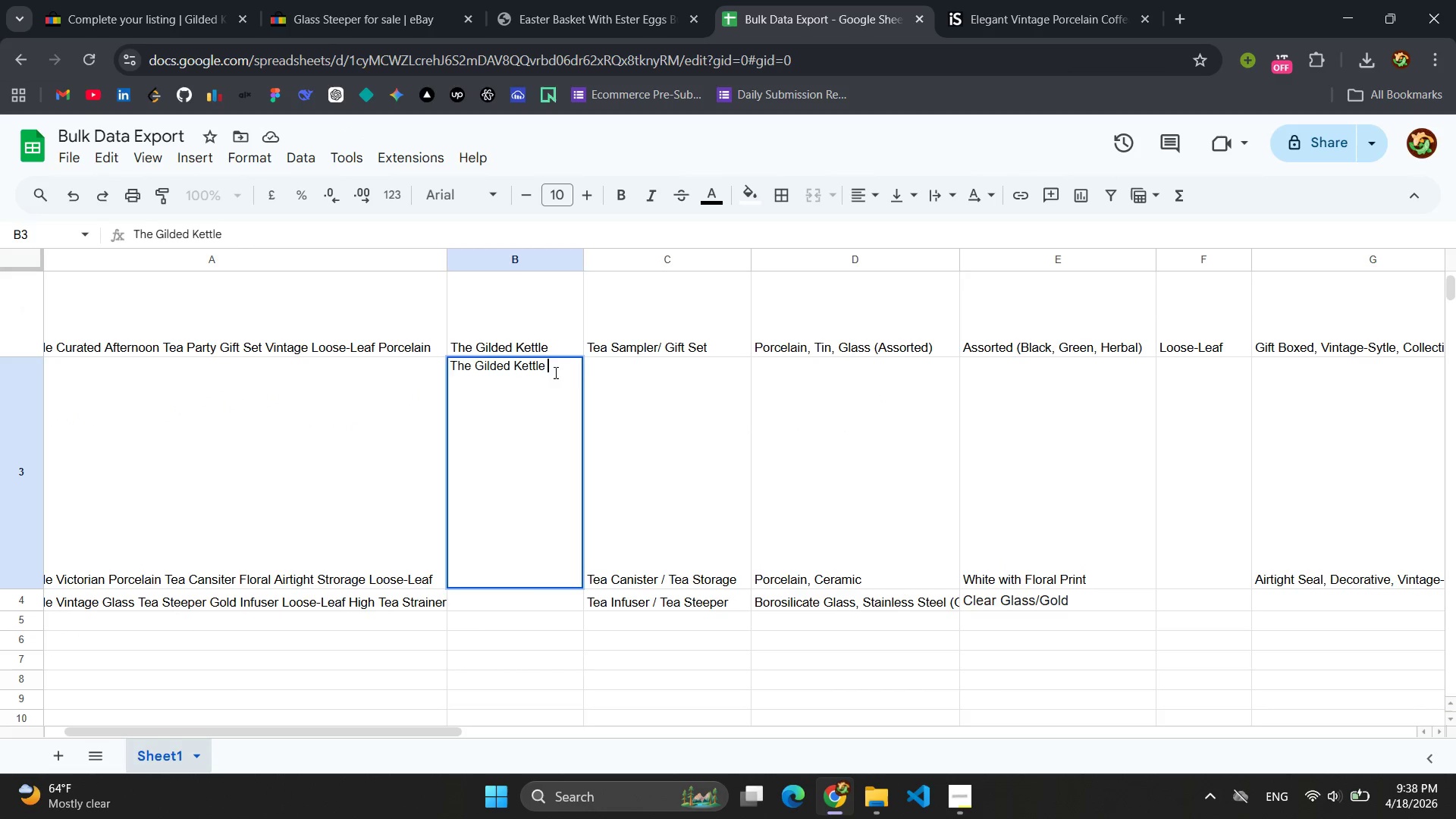 
triple_click([554, 372])
 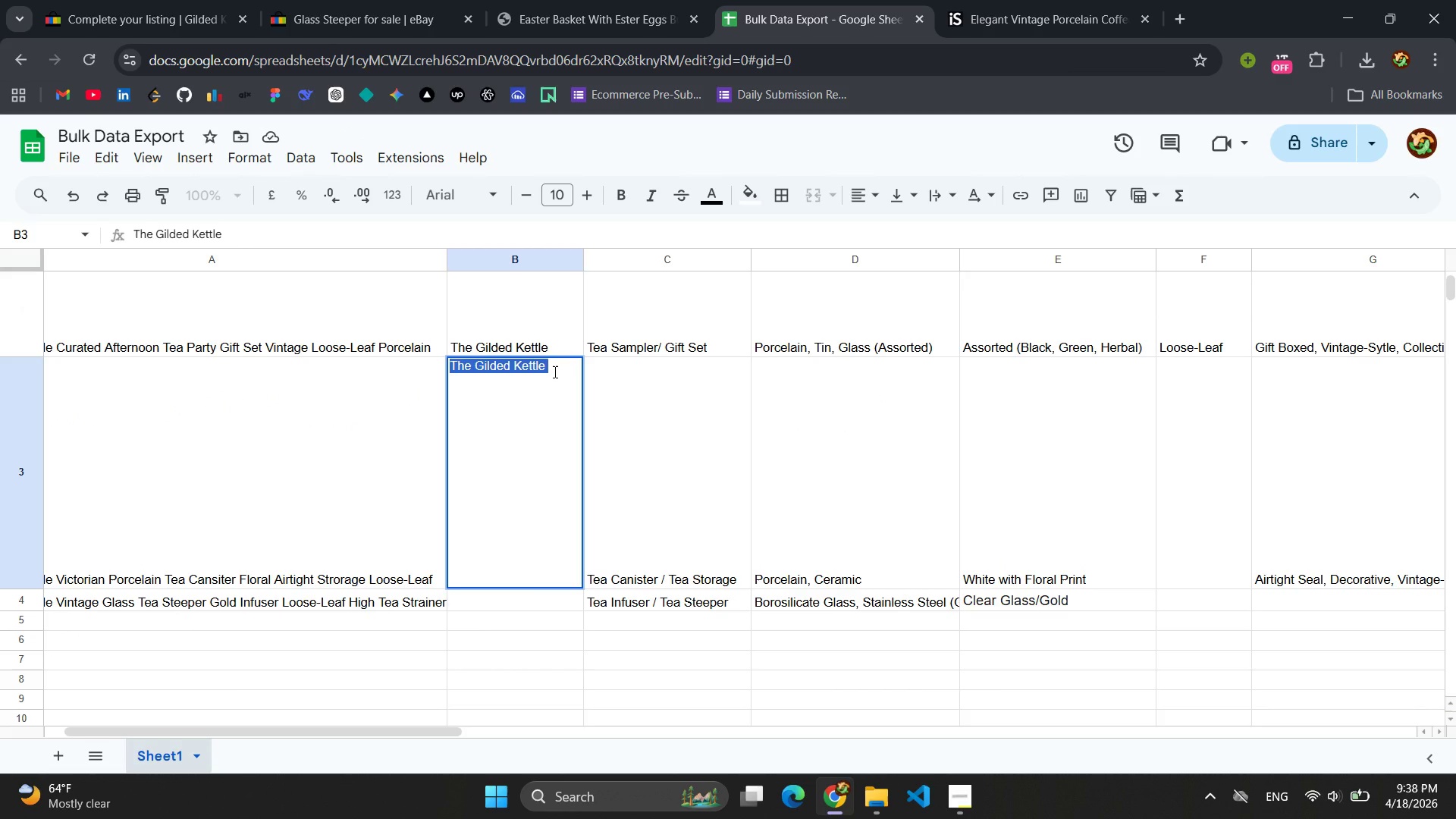 
key(Control+C)
 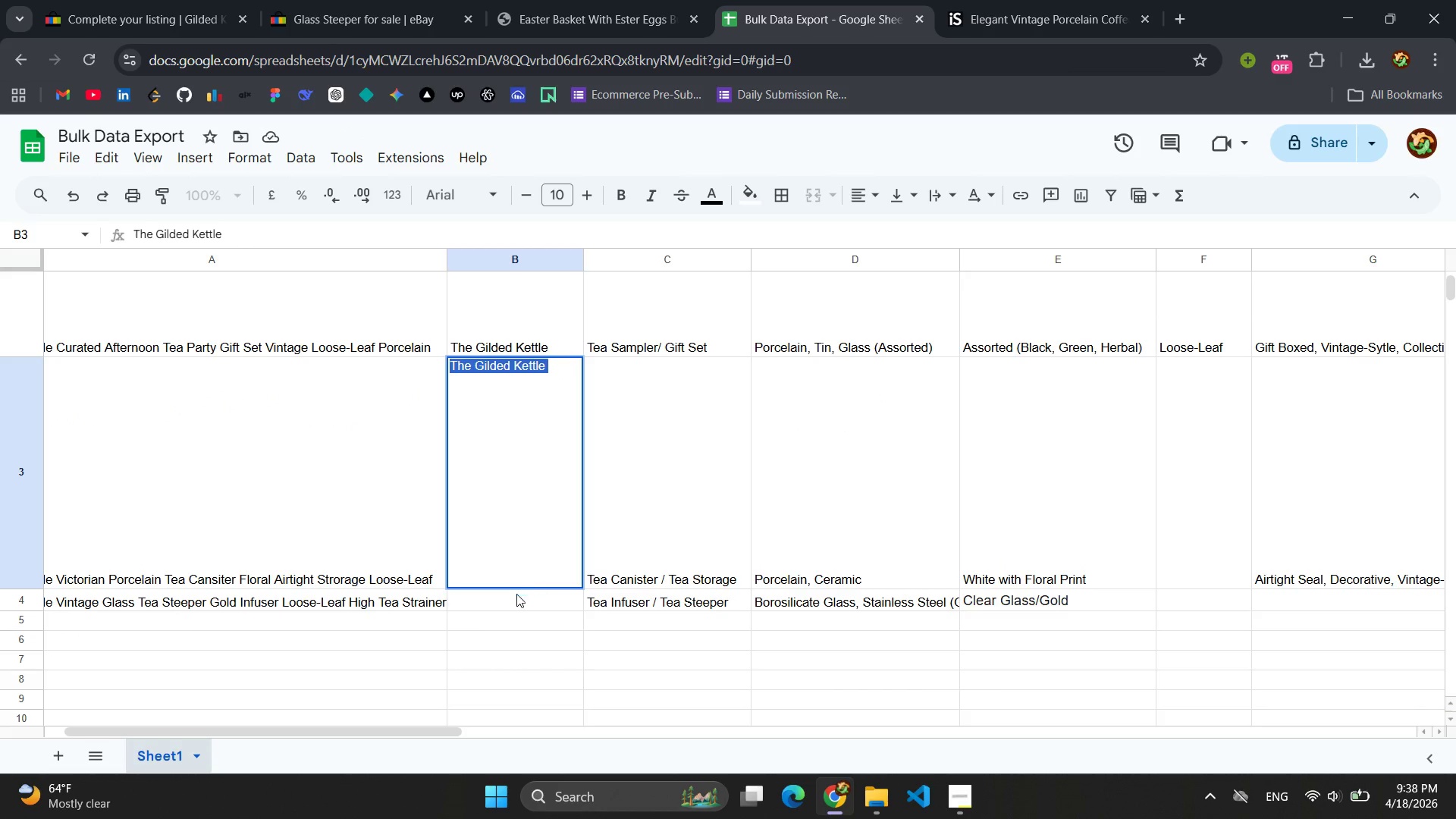 
left_click([513, 597])
 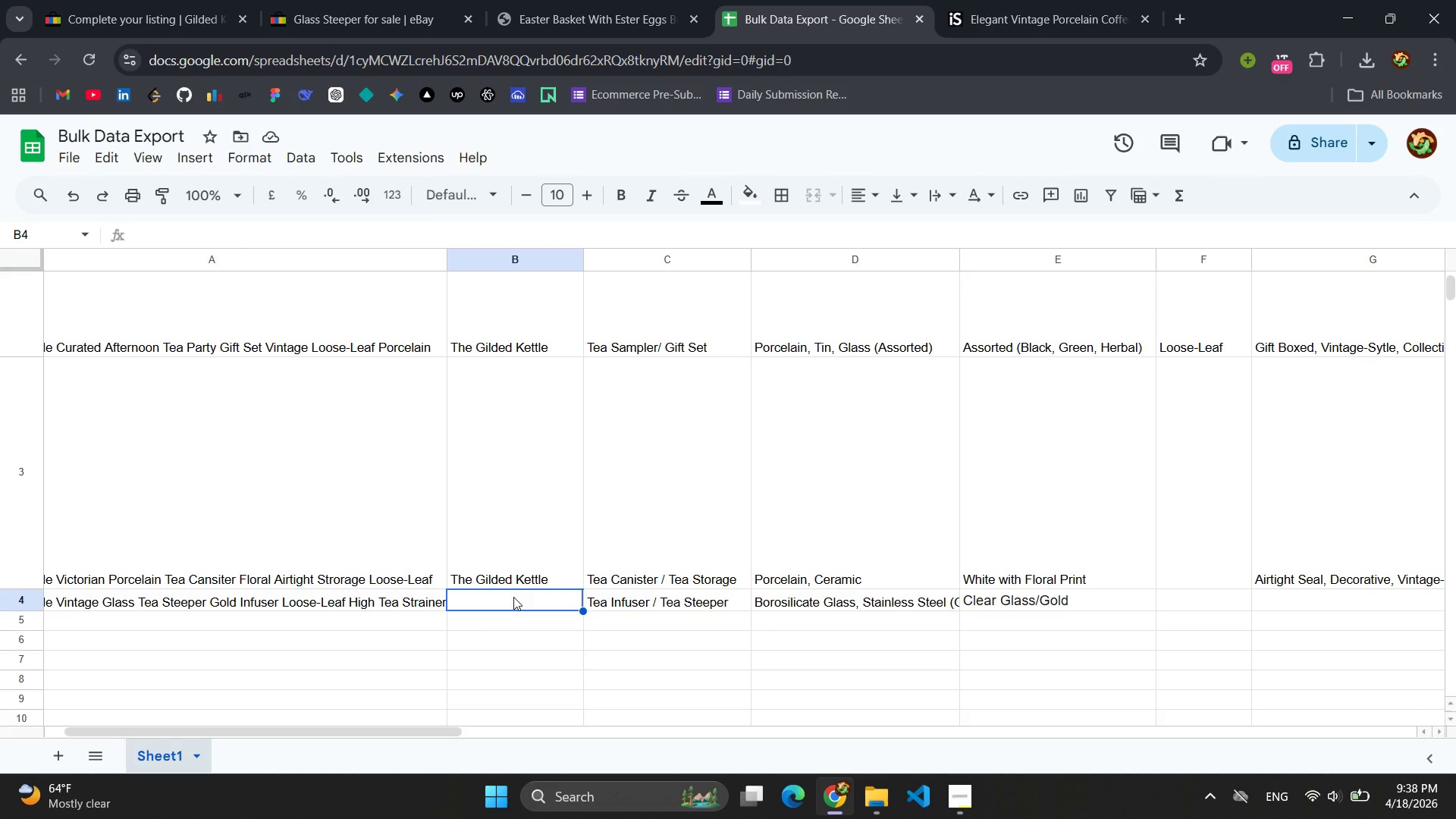 
key(Control+V)
 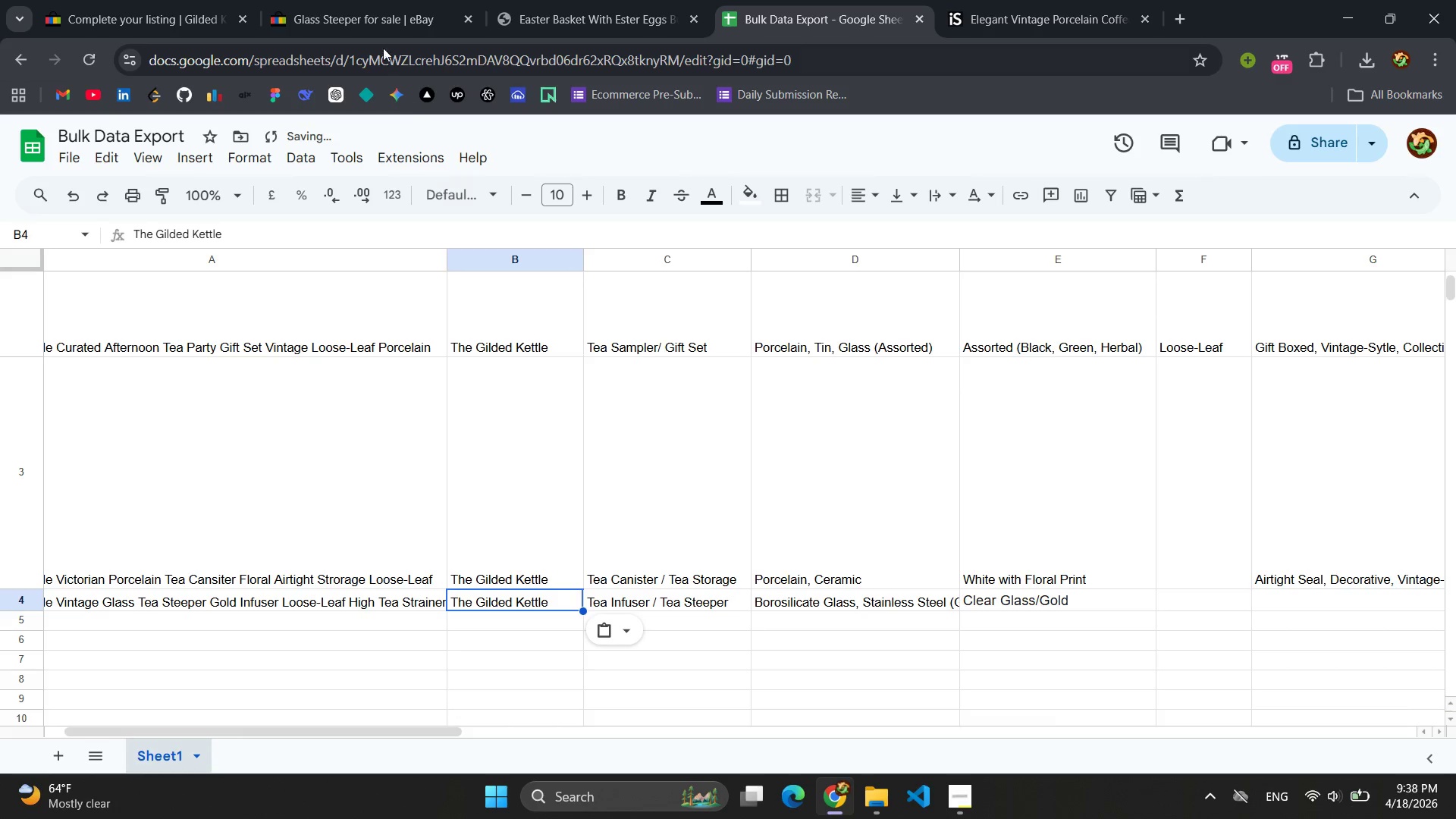 
left_click([101, 24])
 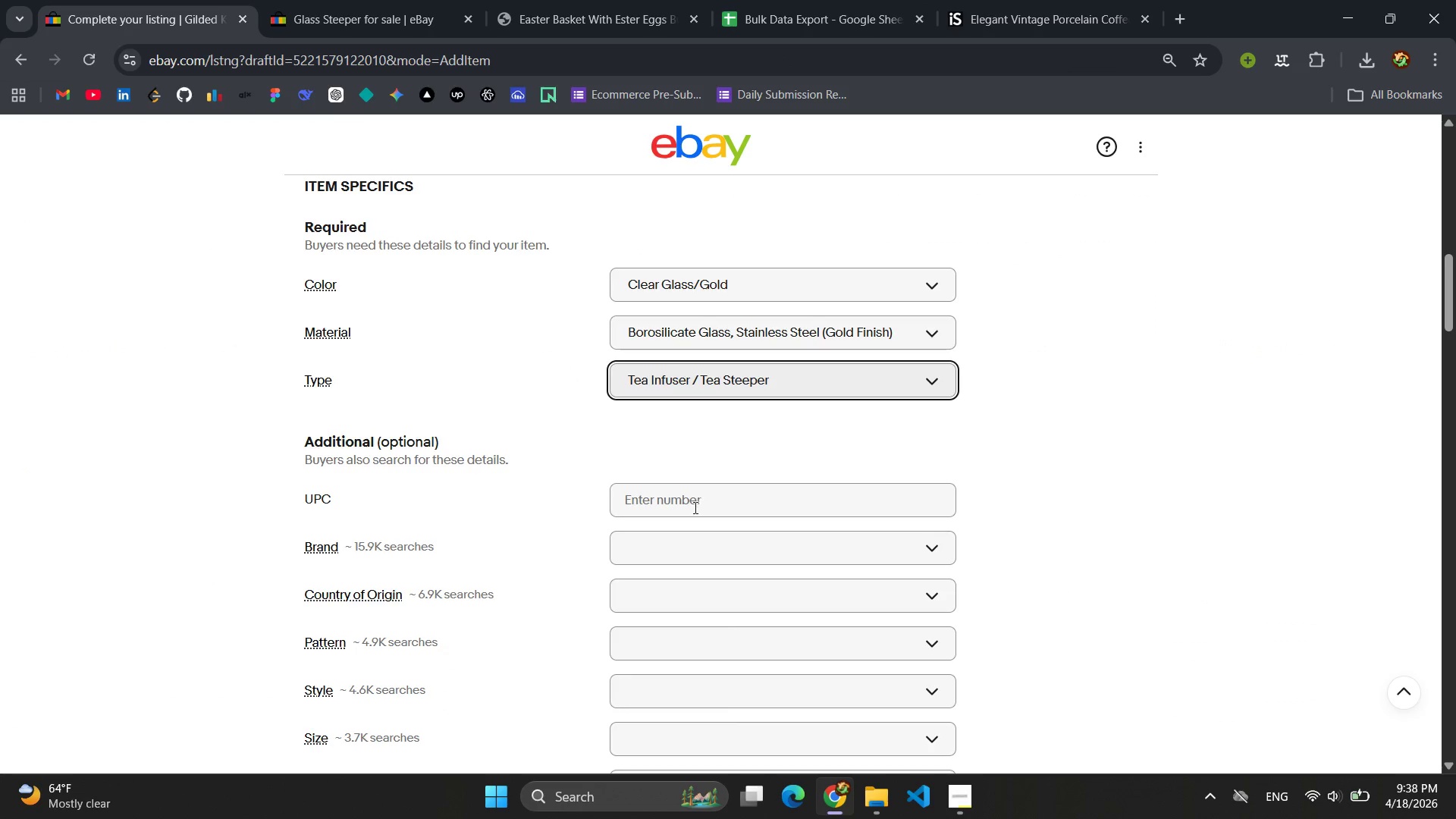 
left_click([688, 541])
 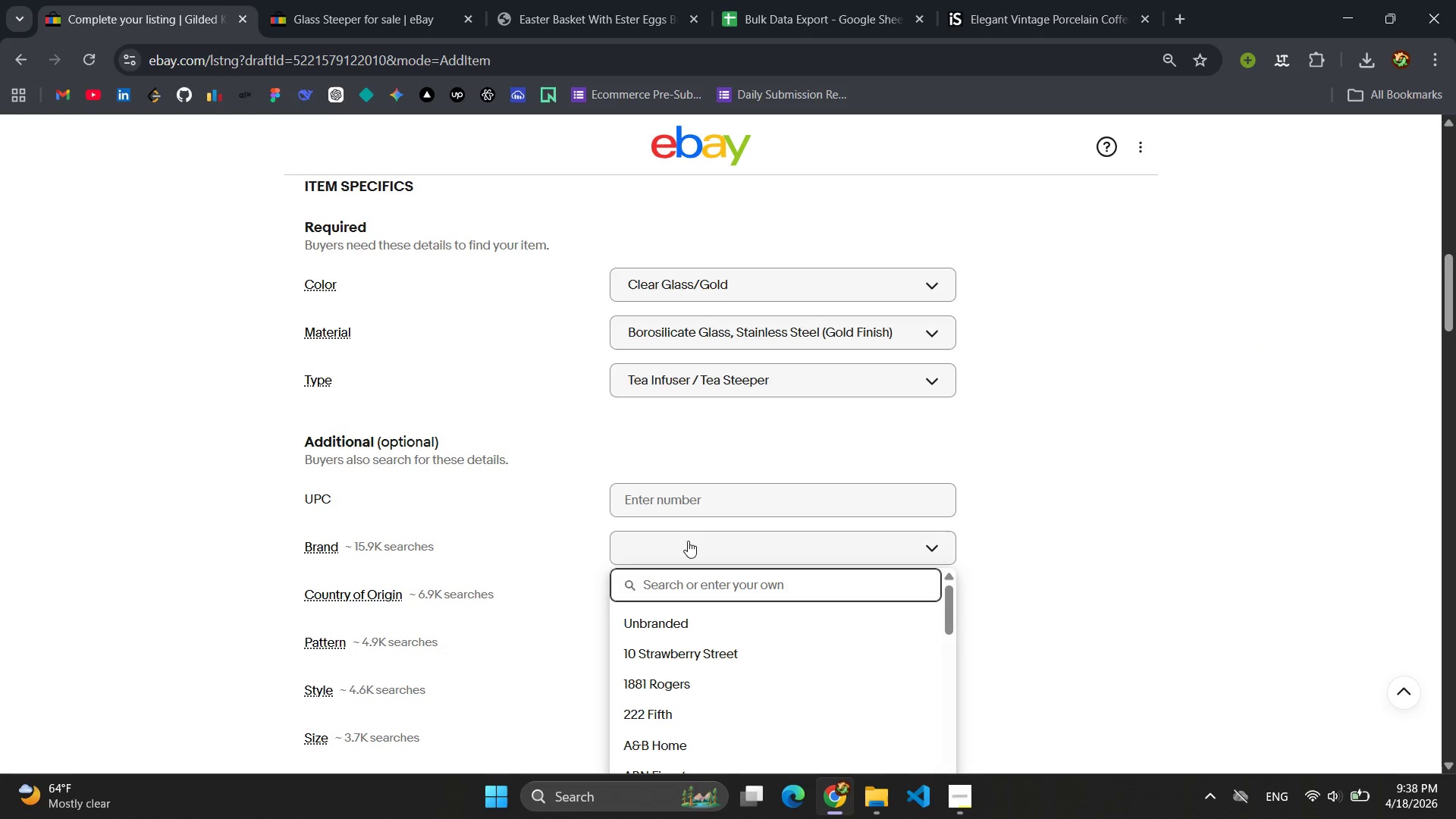 
key(Control+V)
 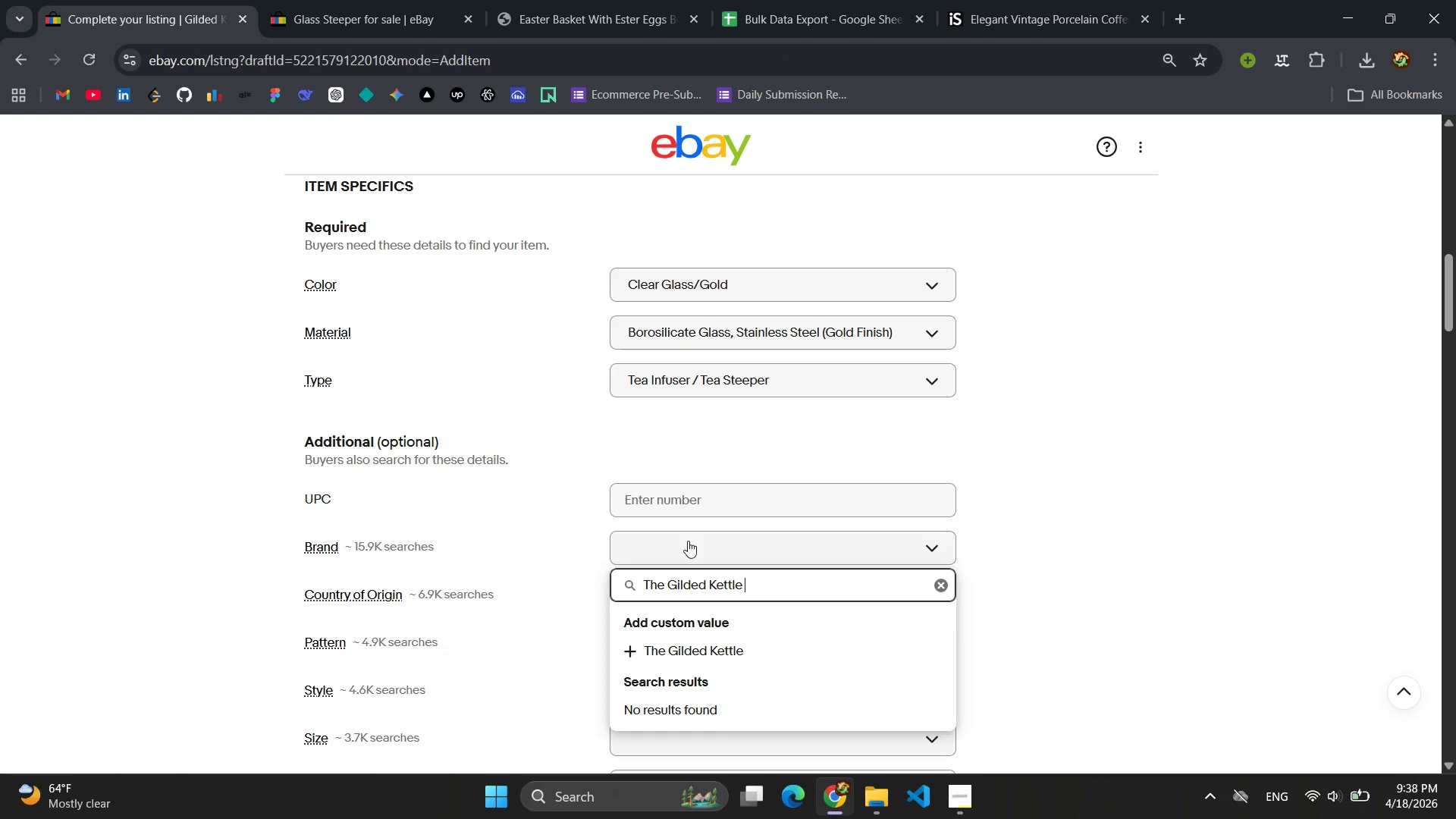 
key(Enter)
 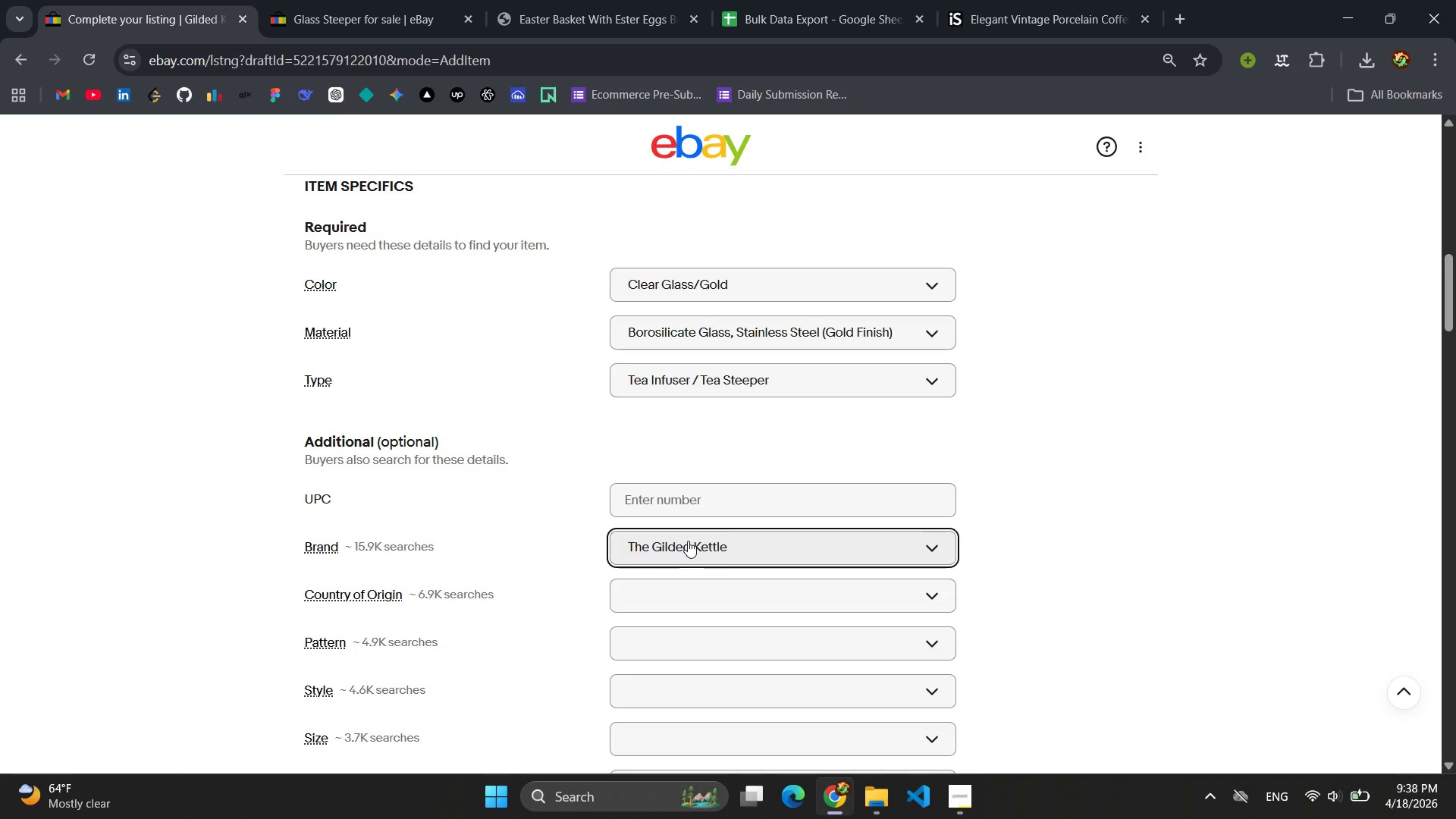 
wait(5.5)
 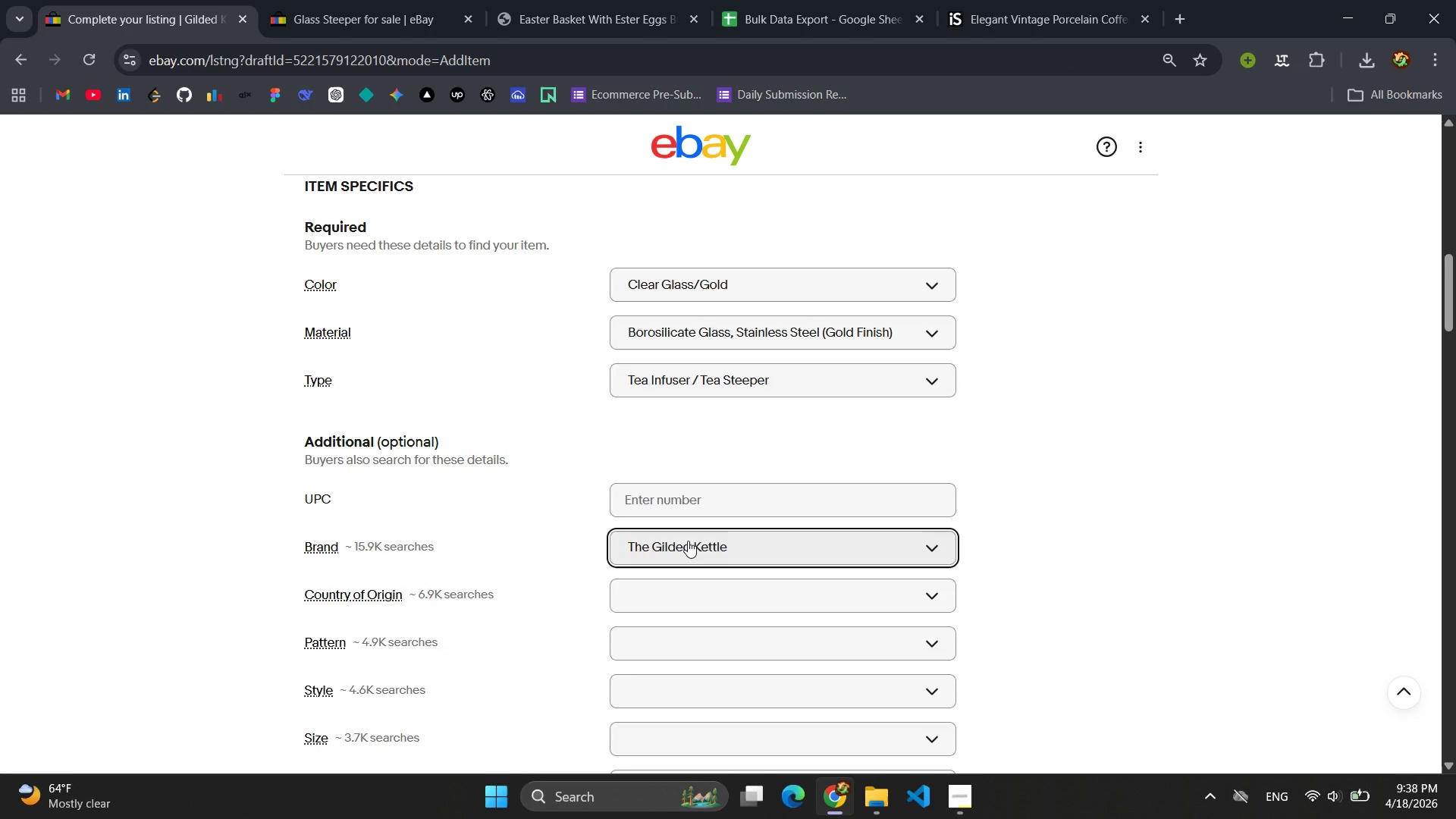 
scroll: coordinate [708, 571], scroll_direction: down, amount: 2.0
 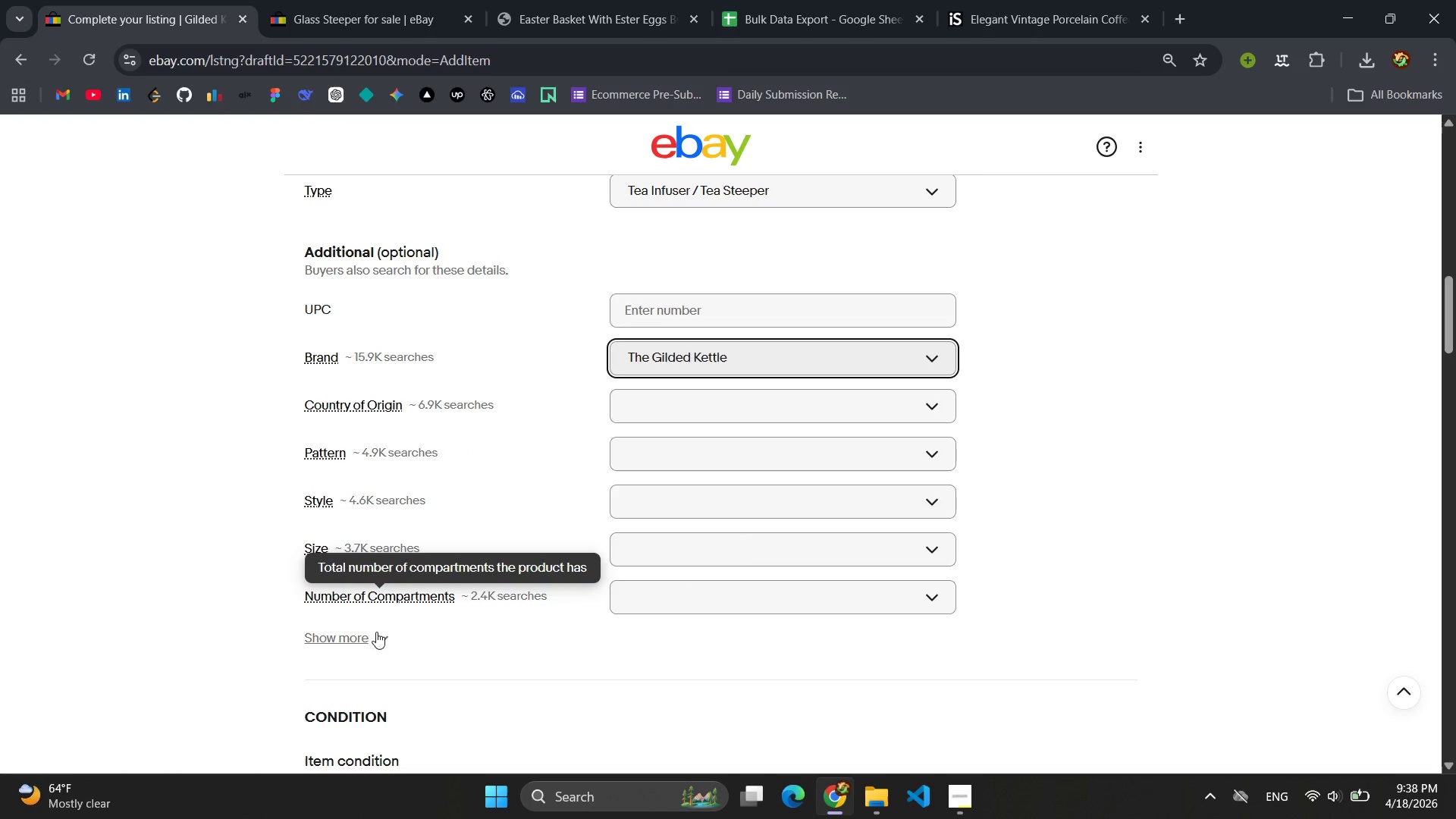 
left_click([376, 639])
 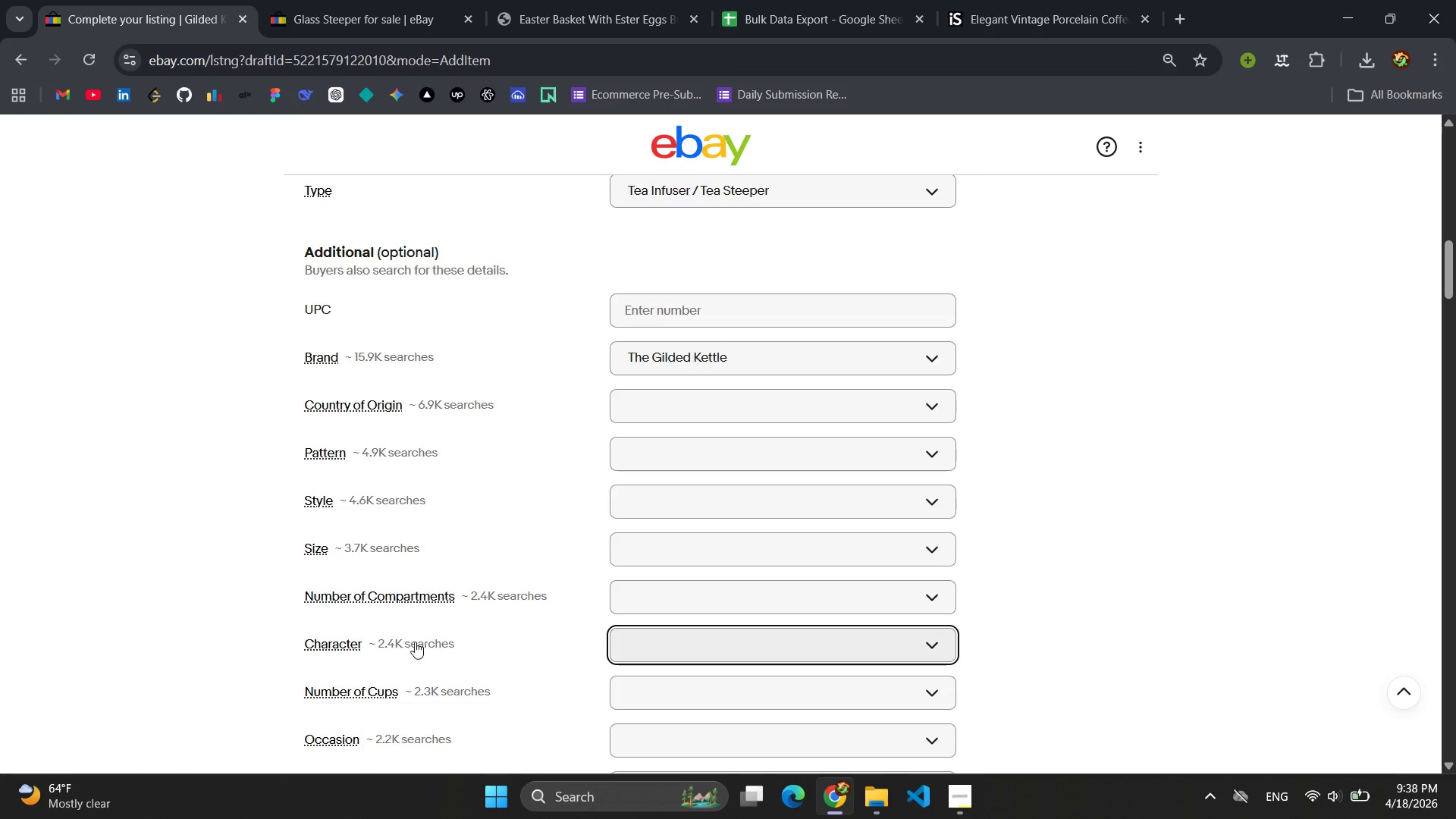 
scroll: coordinate [360, 644], scroll_direction: down, amount: 4.0
 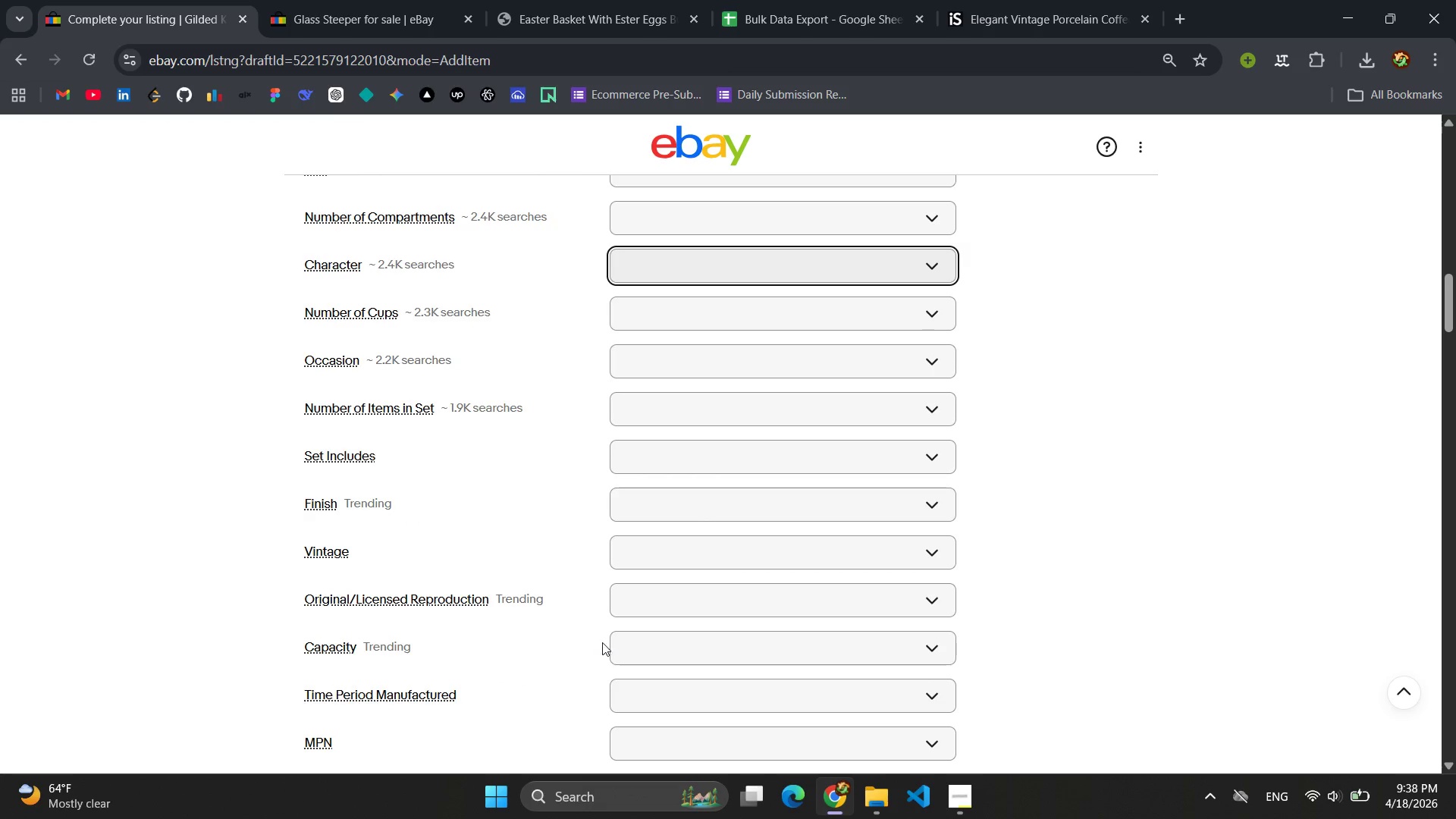 
left_click([677, 650])
 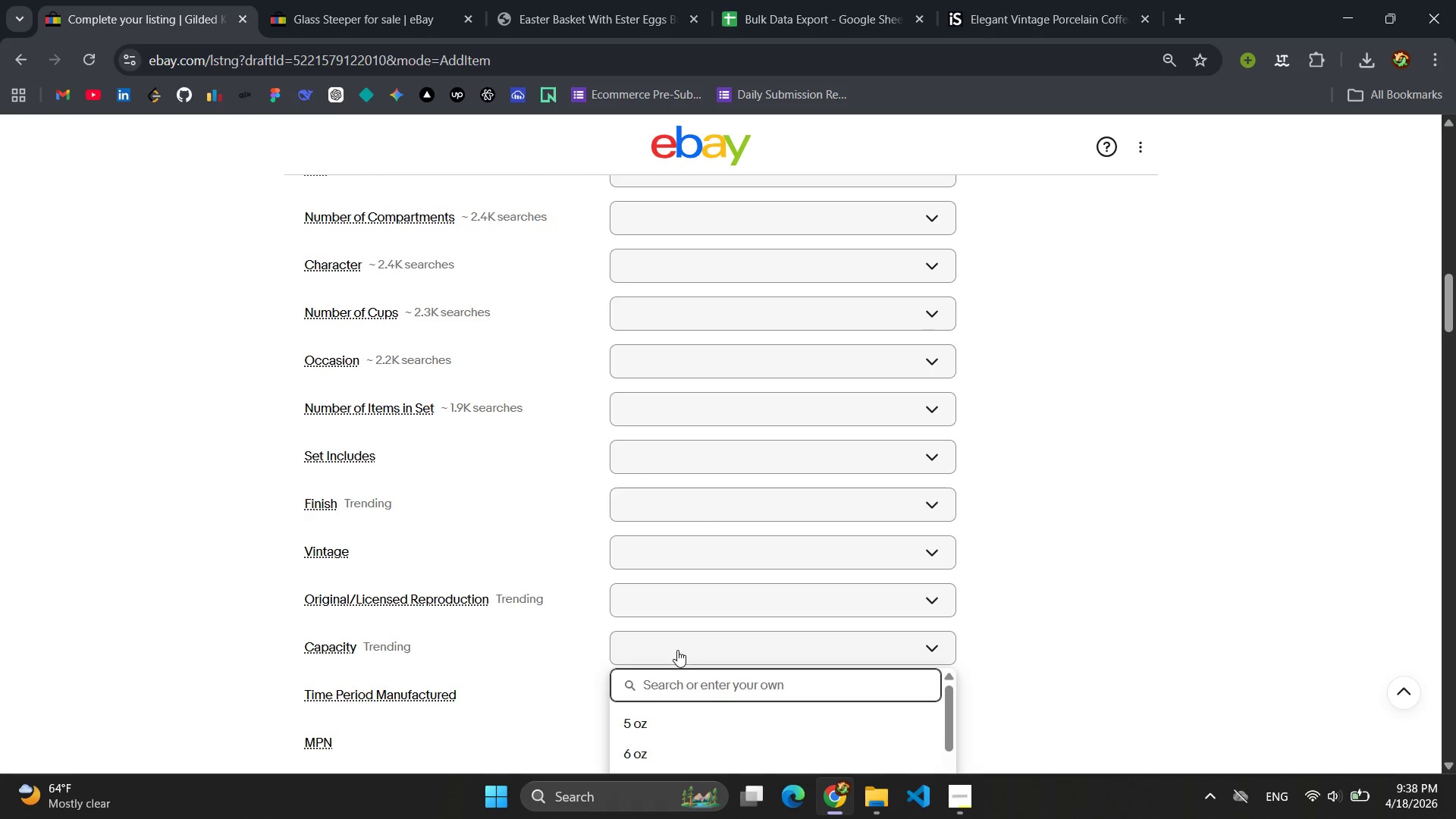 
type(12 0z)
key(Backspace)
key(Backspace)
type(oz (350 ml))
 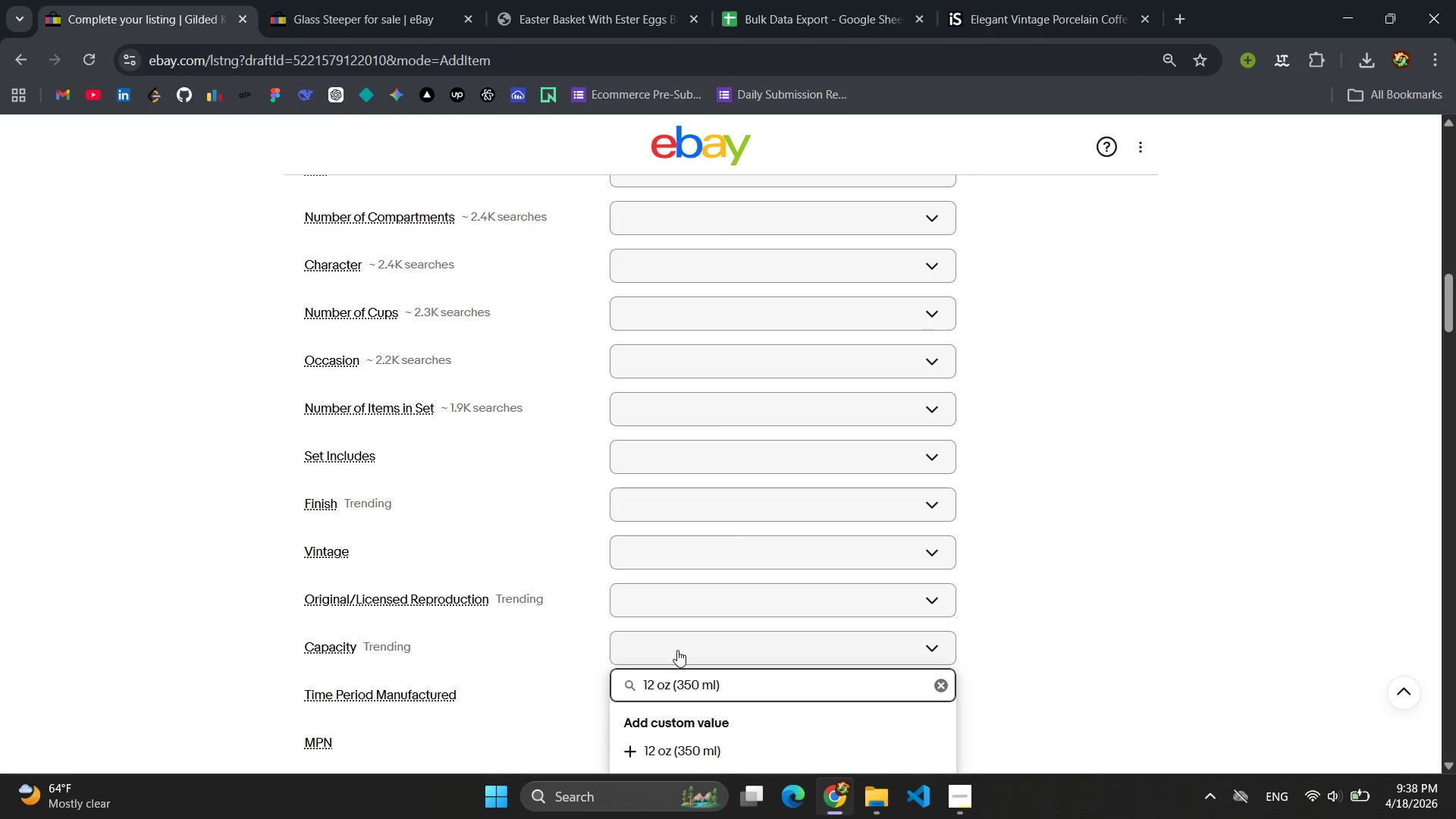 
key(Control+A)
 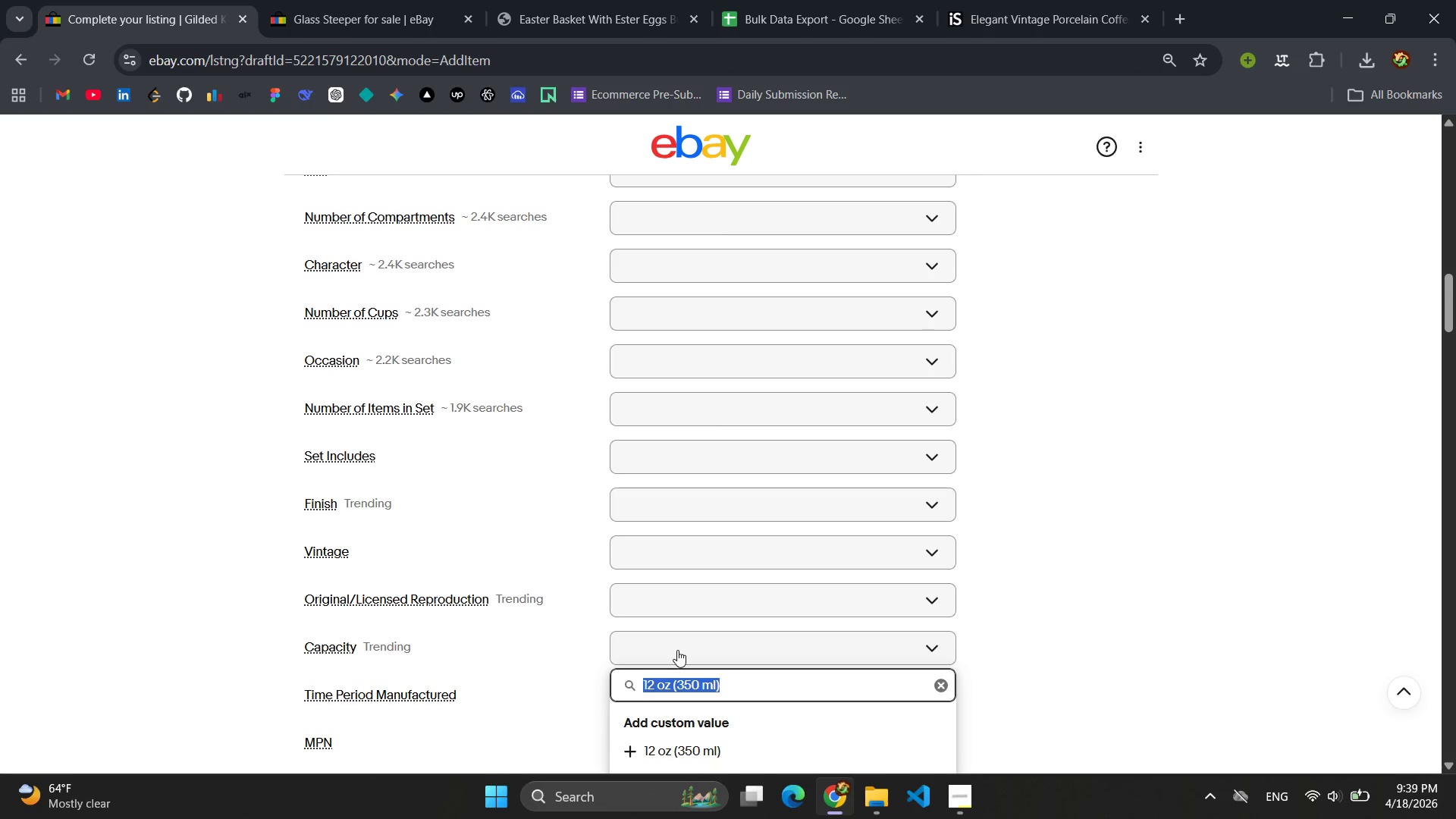 
key(Control+C)
 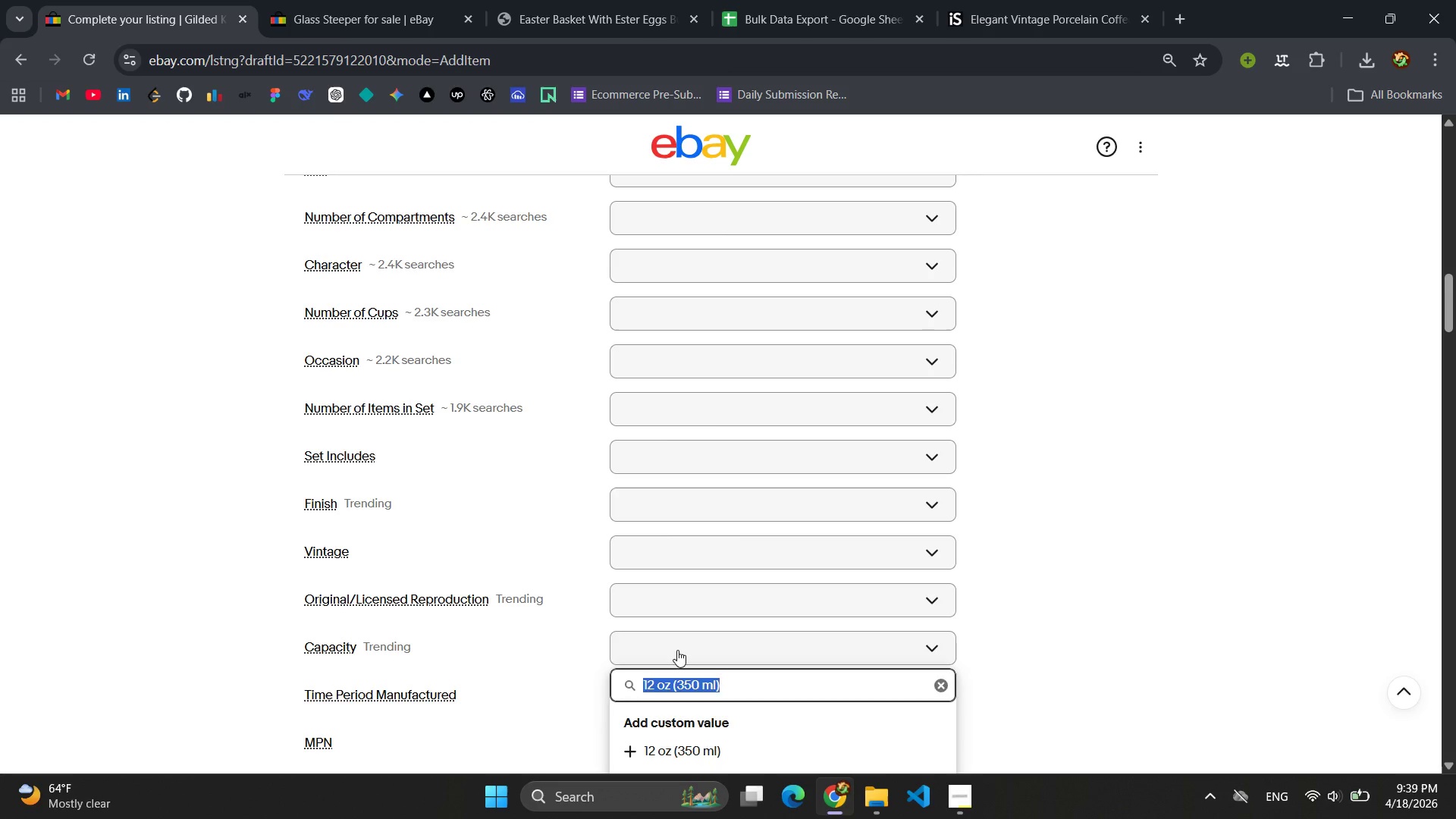 
key(Enter)
 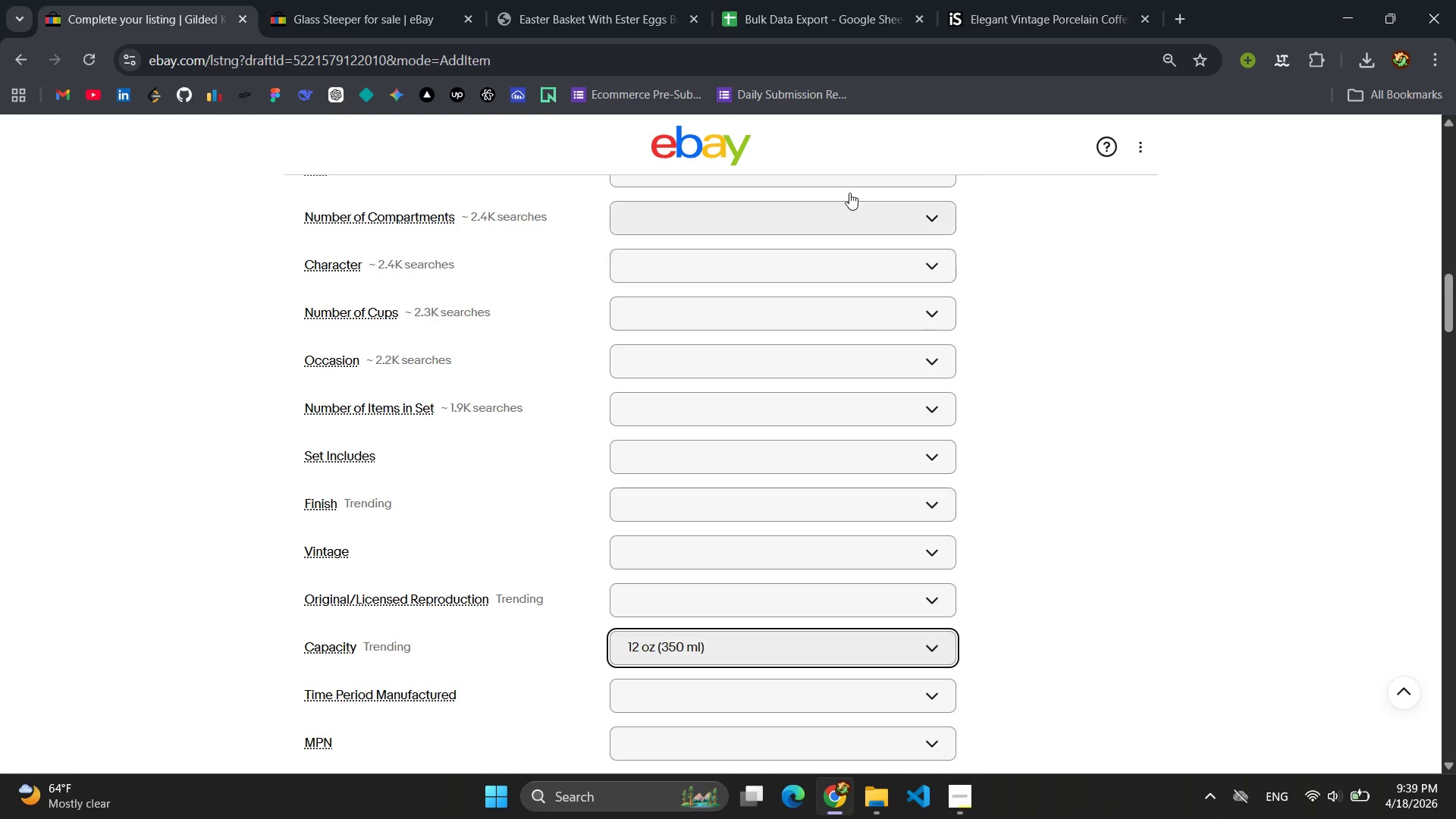 
left_click([824, 0])
 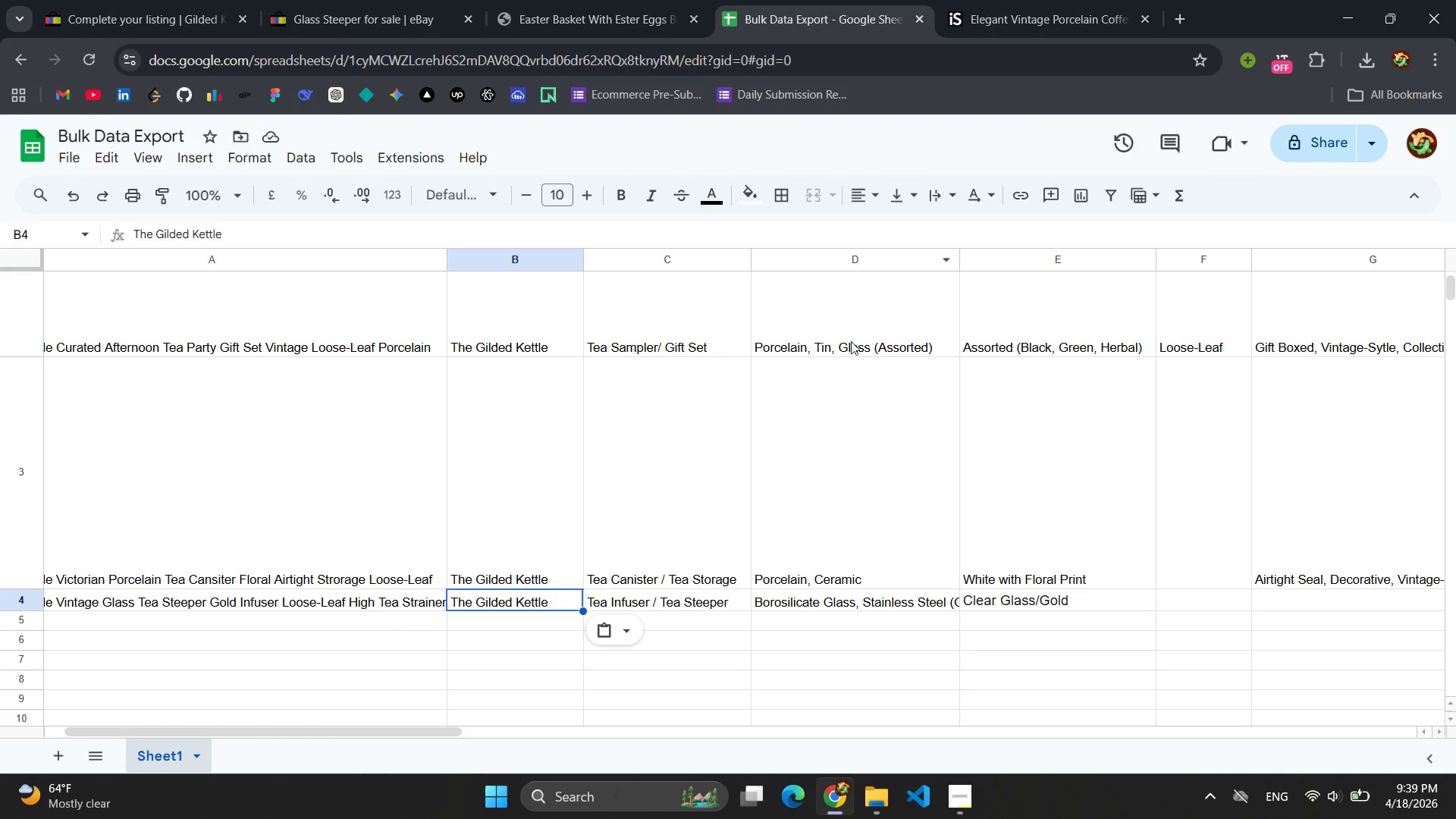 
scroll: coordinate [859, 394], scroll_direction: up, amount: 5.0
 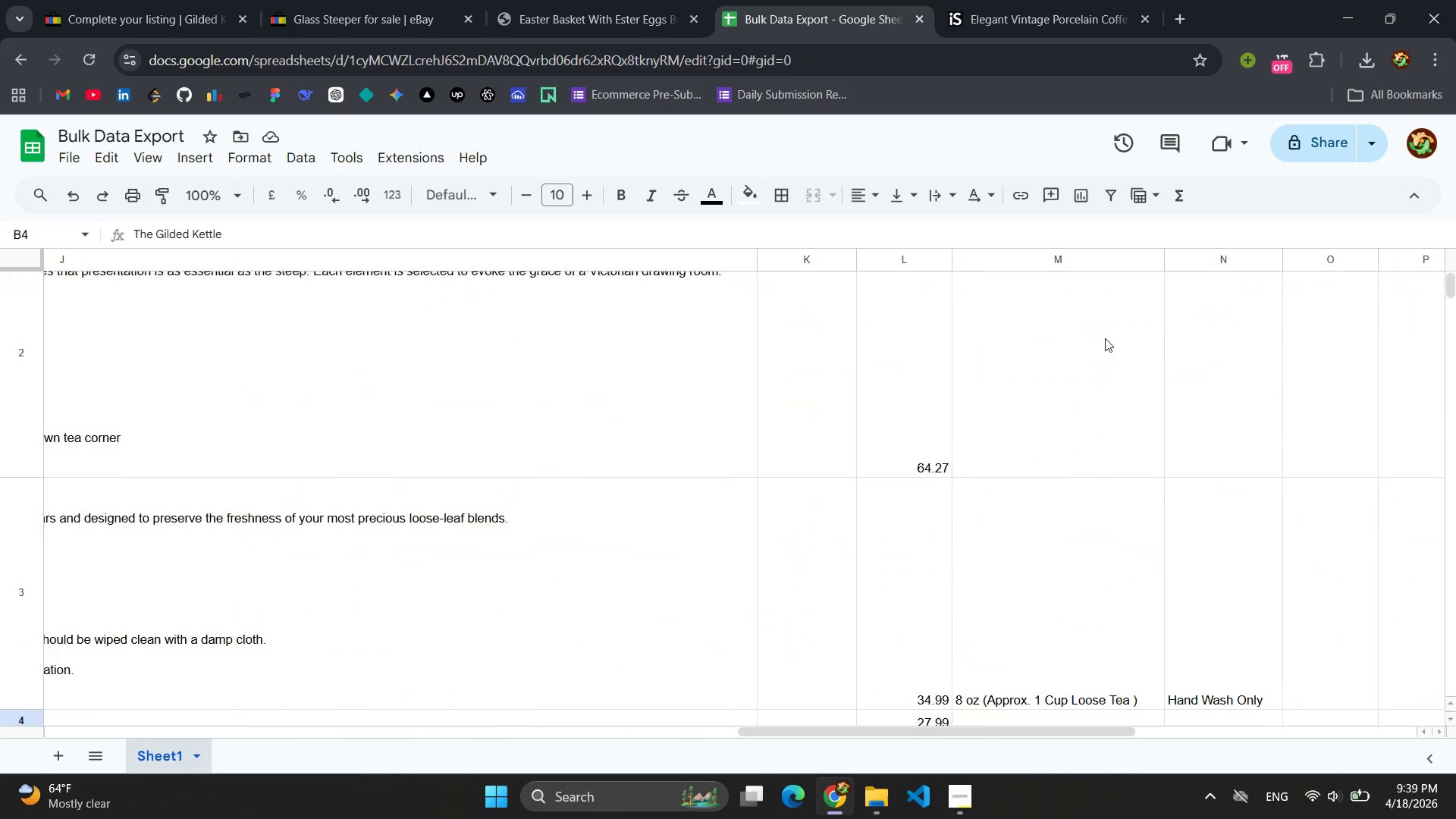 
wait(6.98)
 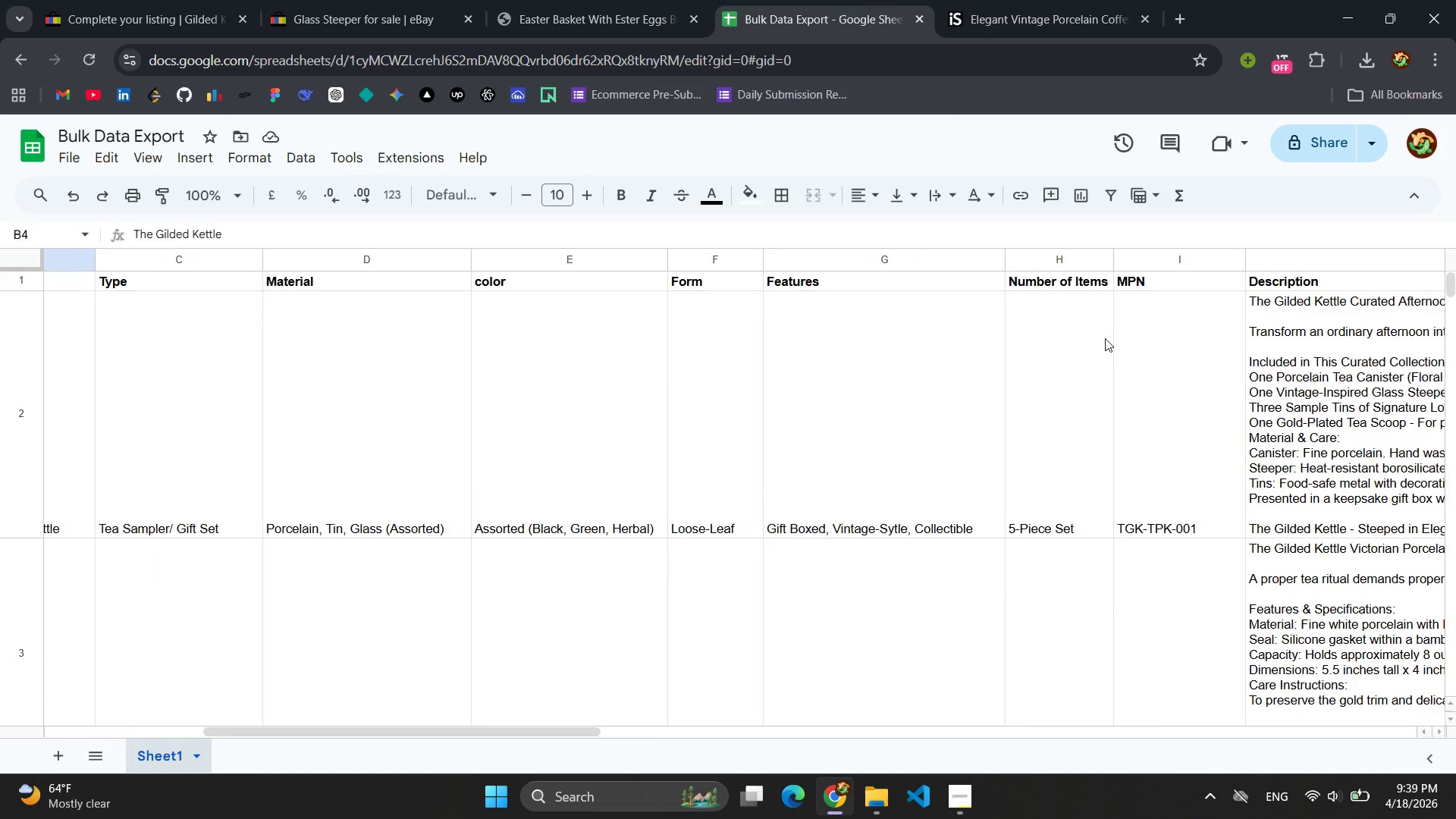 
left_click([1031, 542])
 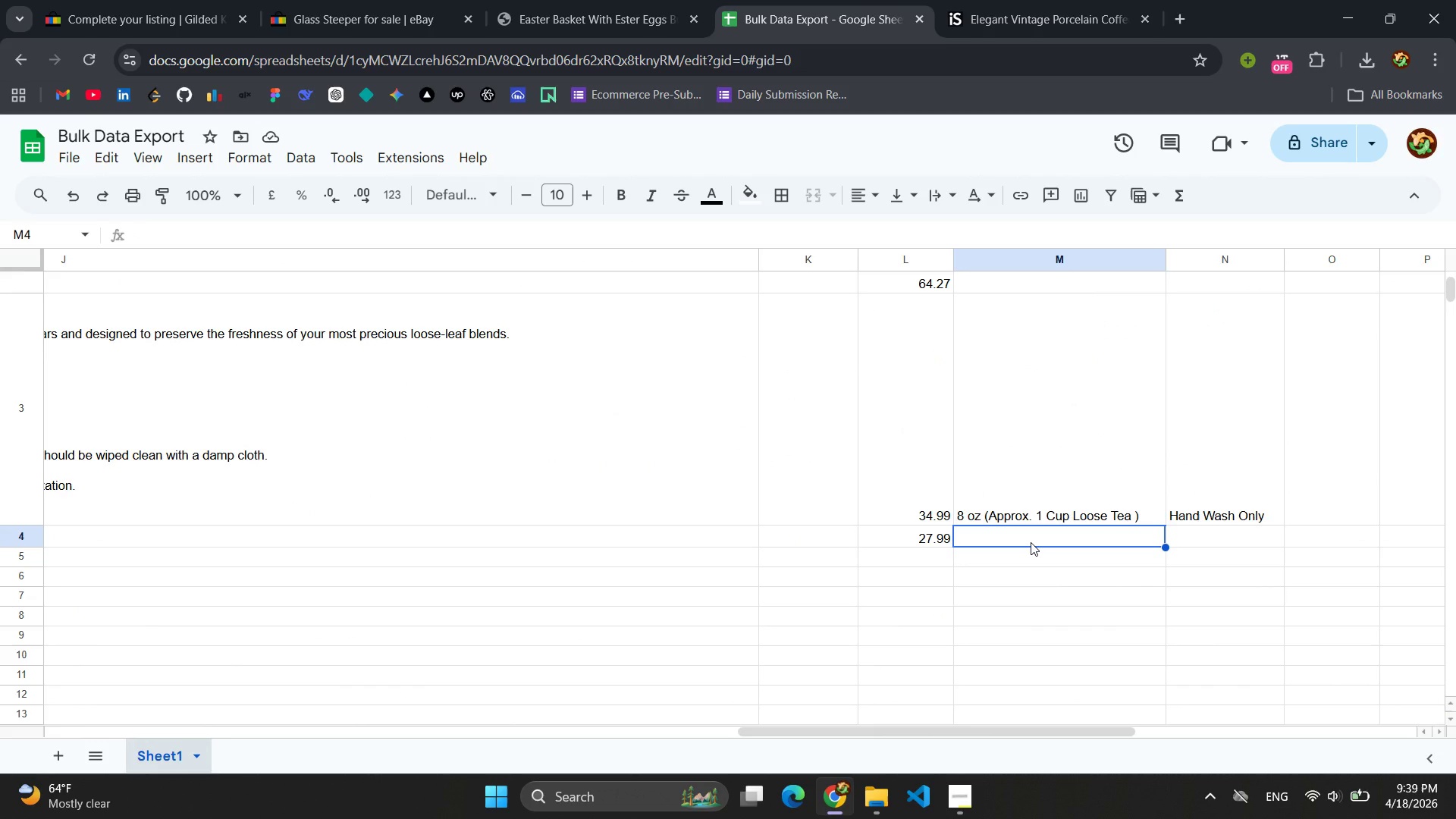 
key(Control+V)
 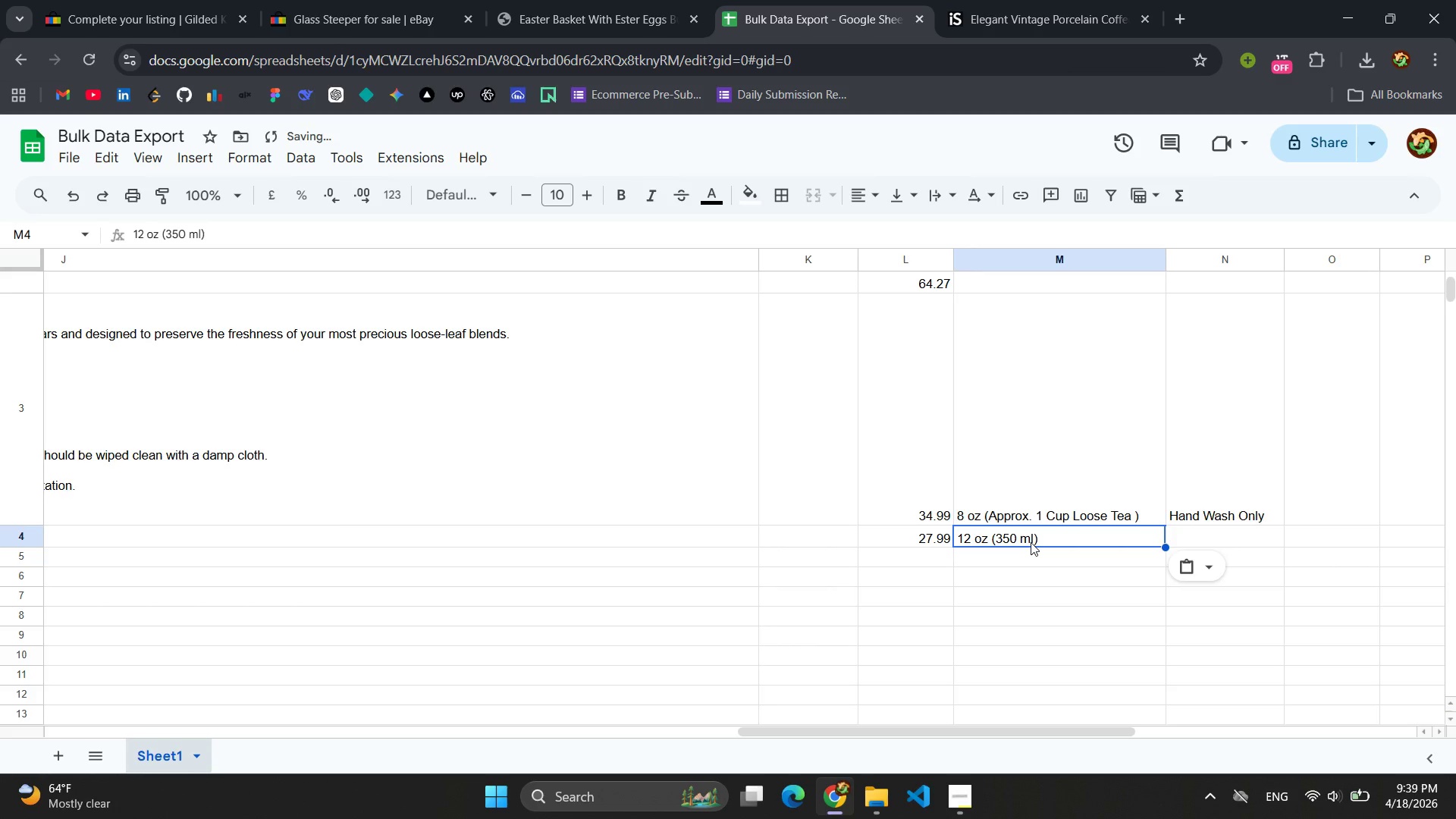 
left_click([1031, 562])
 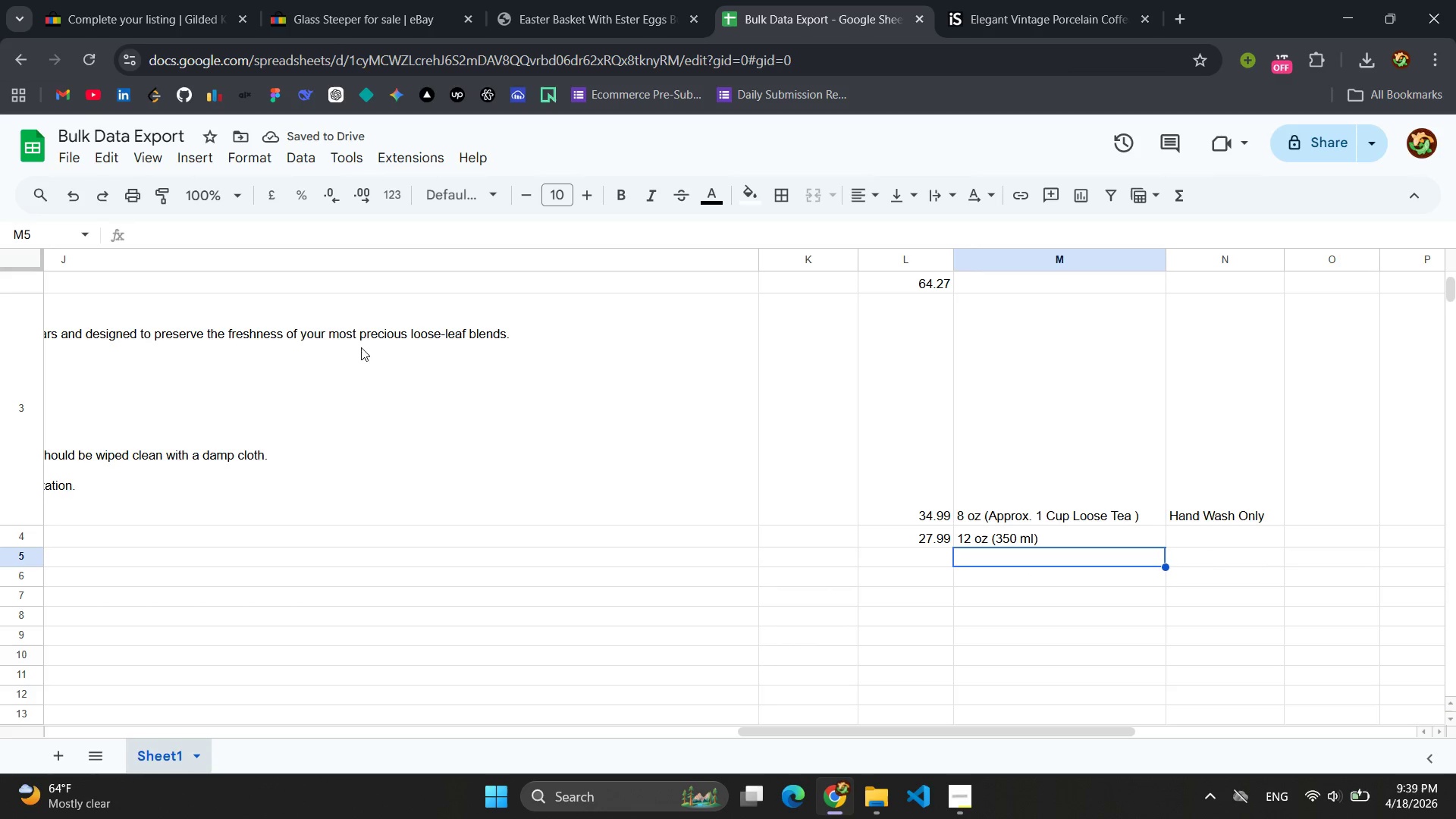 
left_click([123, 0])
 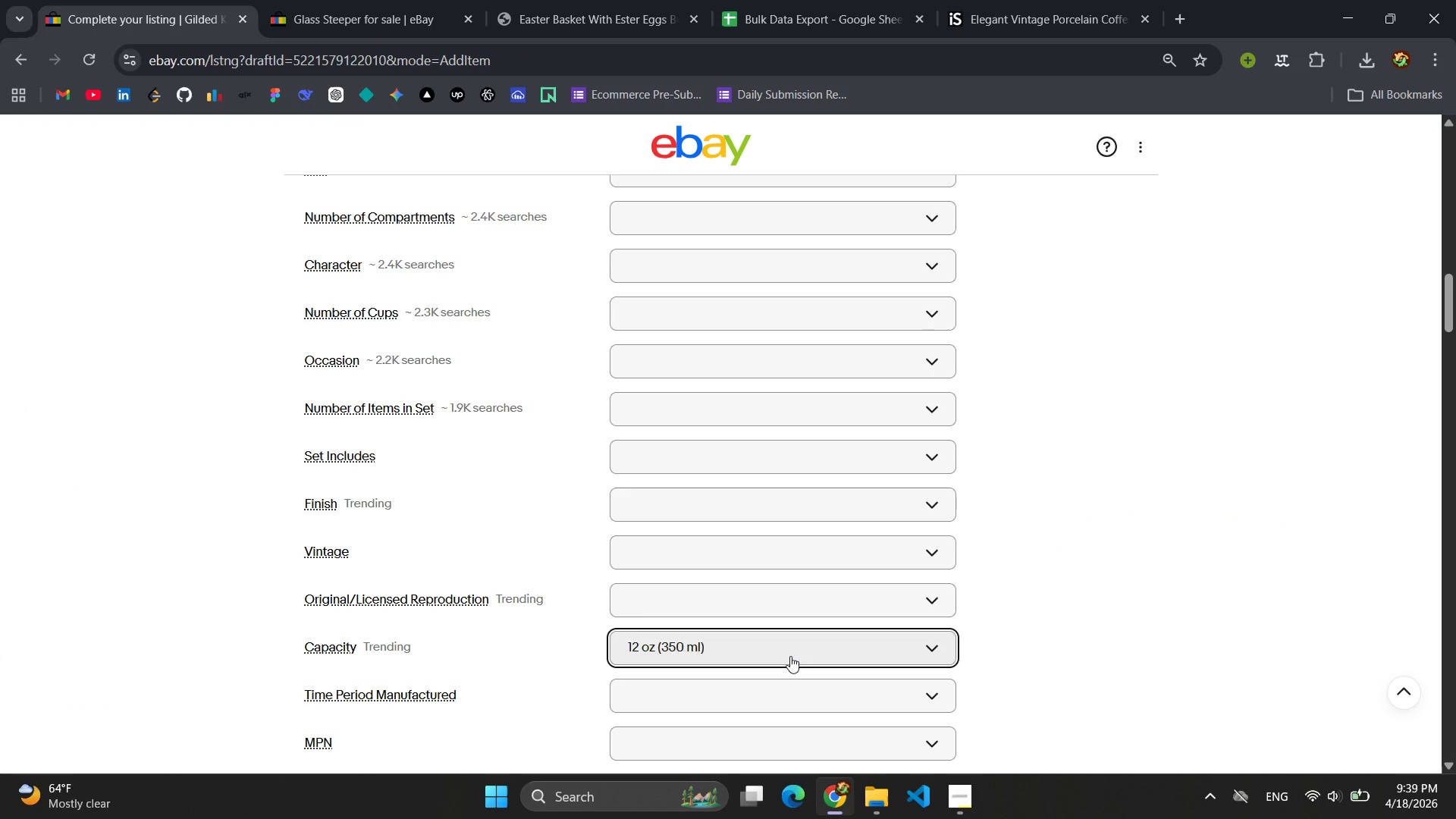 
scroll: coordinate [659, 469], scroll_direction: down, amount: 4.0
 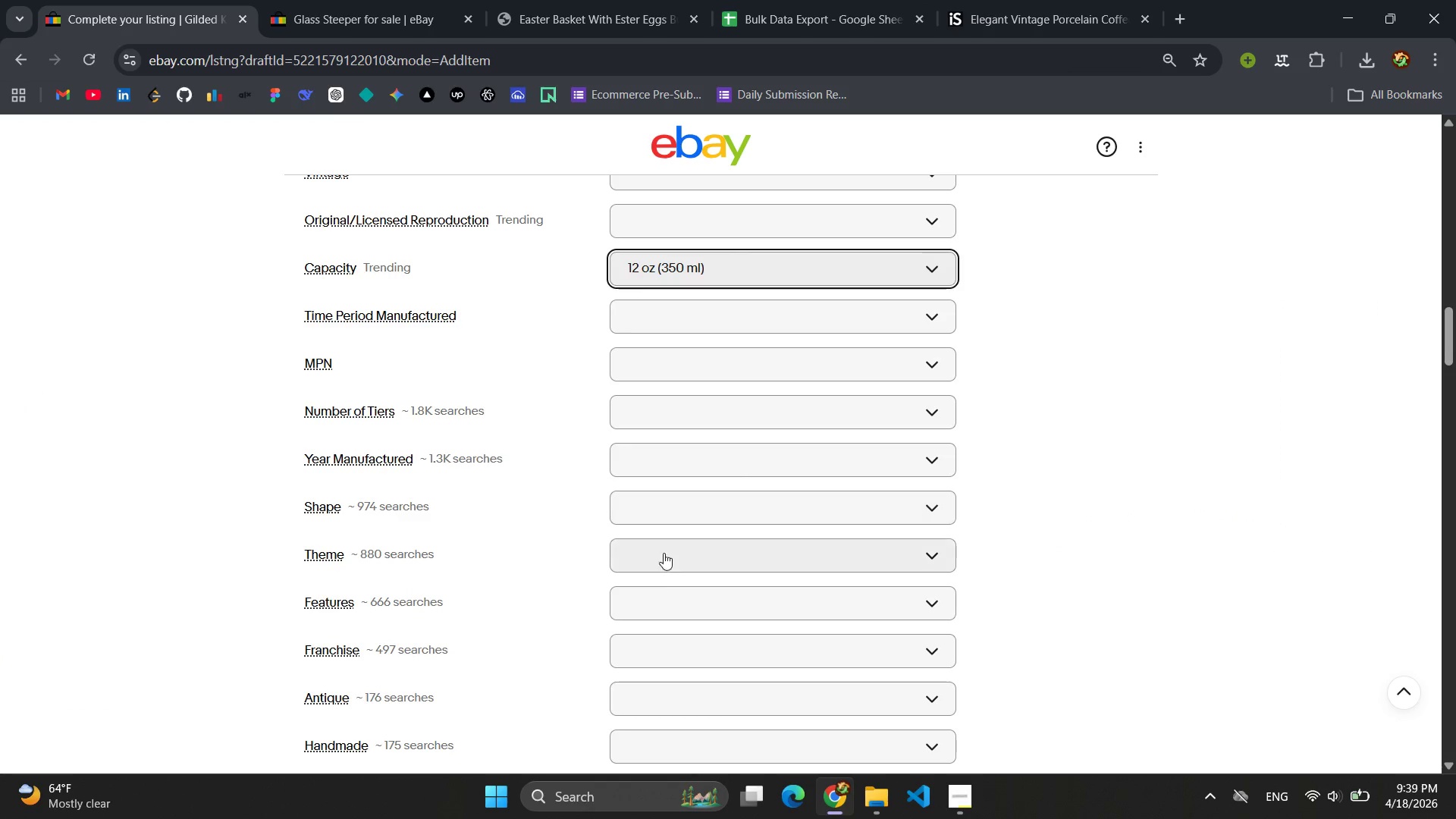 
left_click([662, 601])
 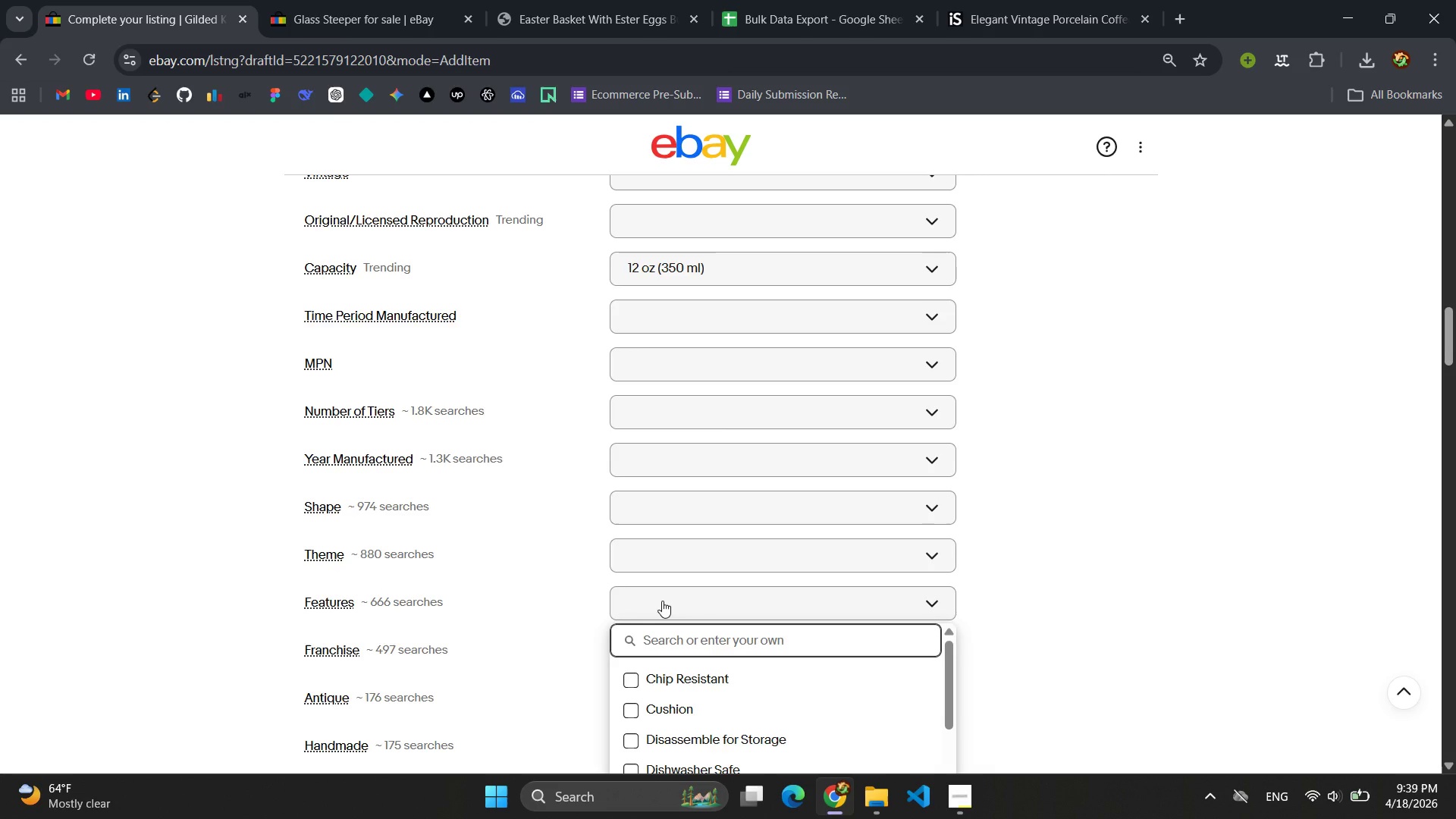 
type(Removable Infuser, Heat Resistant )
key(Backspace)
type(, Dishwasher Sat)
key(Backspace)
type(fe)
 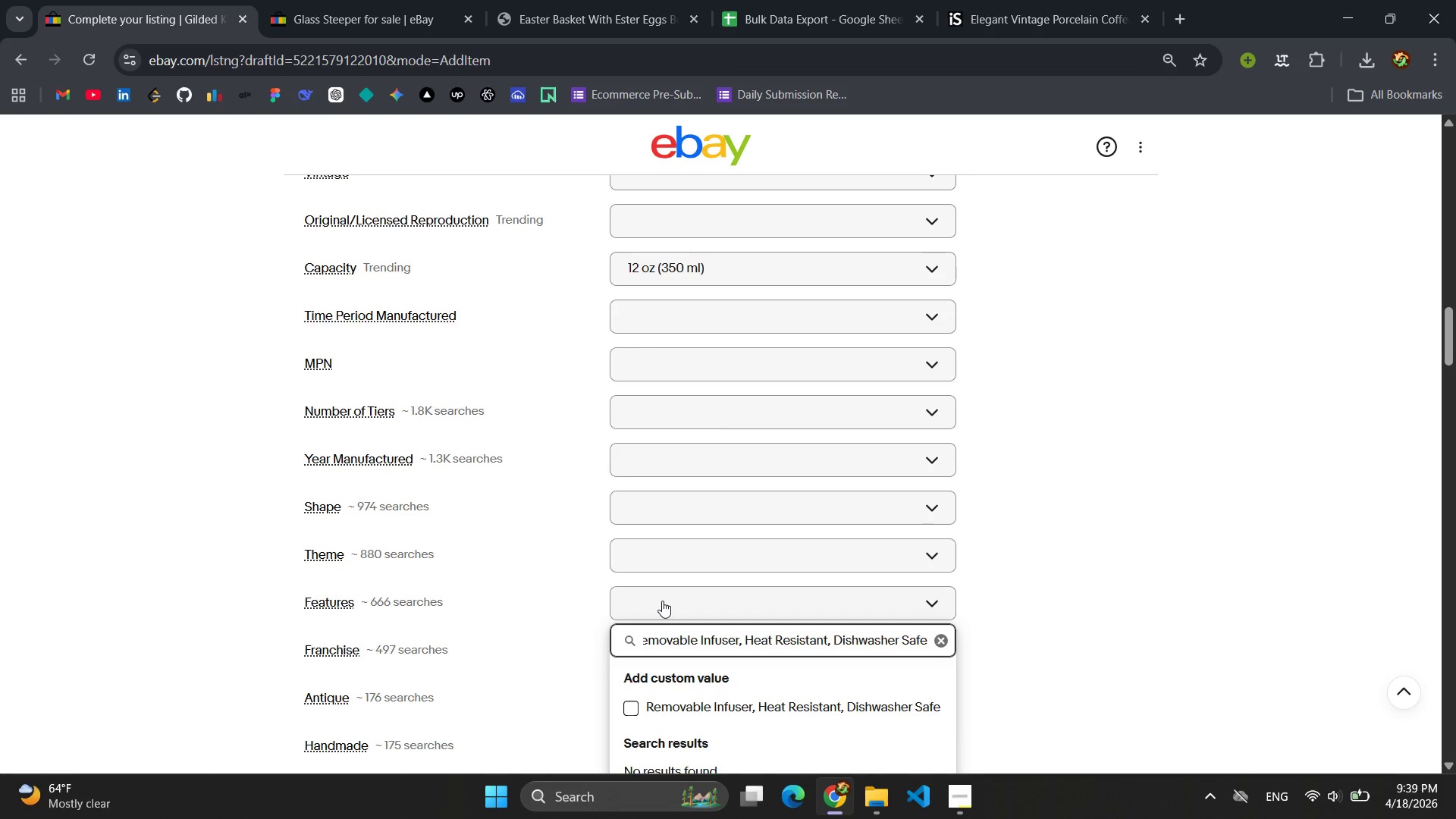 
key(Control+ControlLeft)
 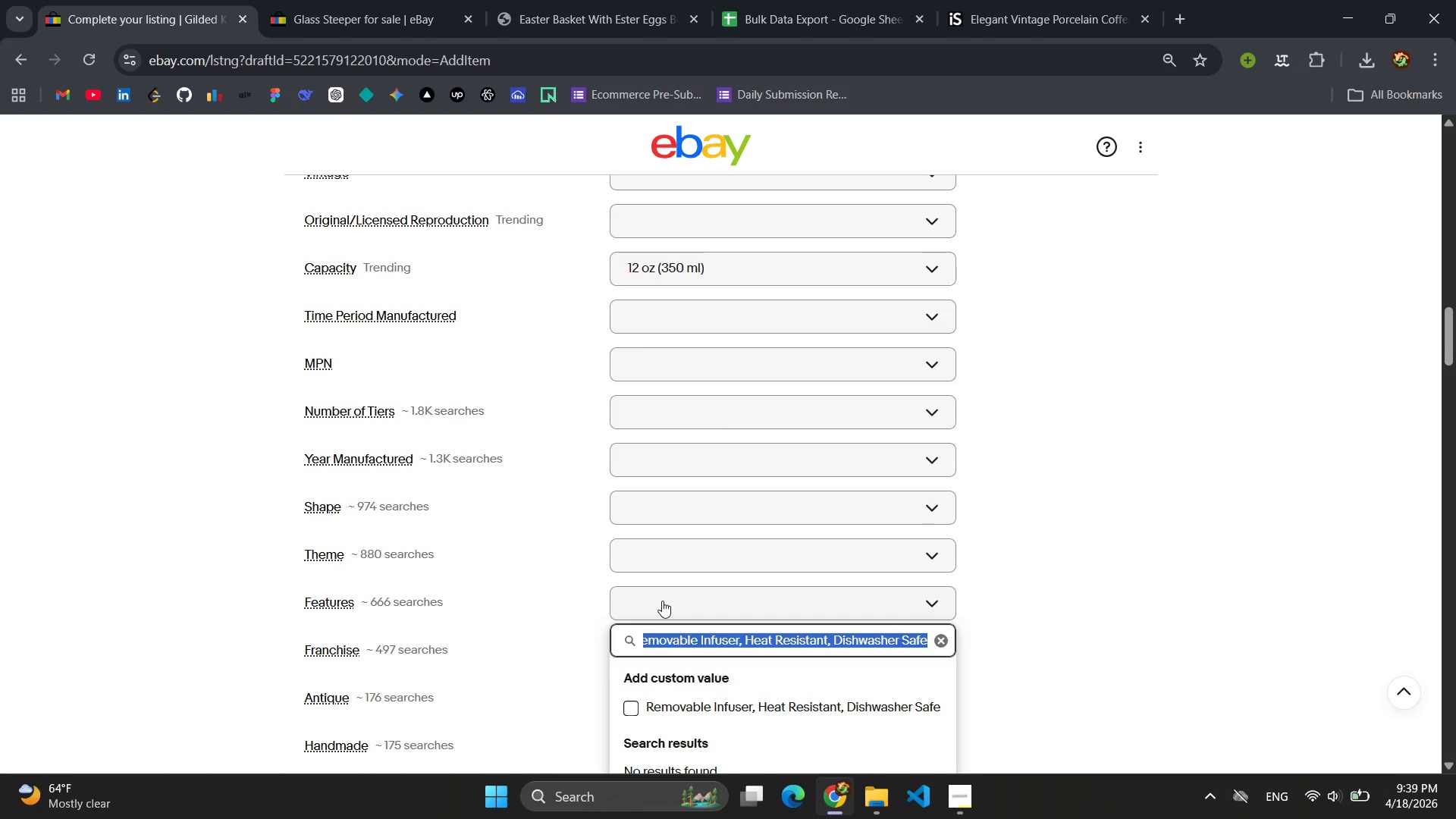 
key(Control+A)
 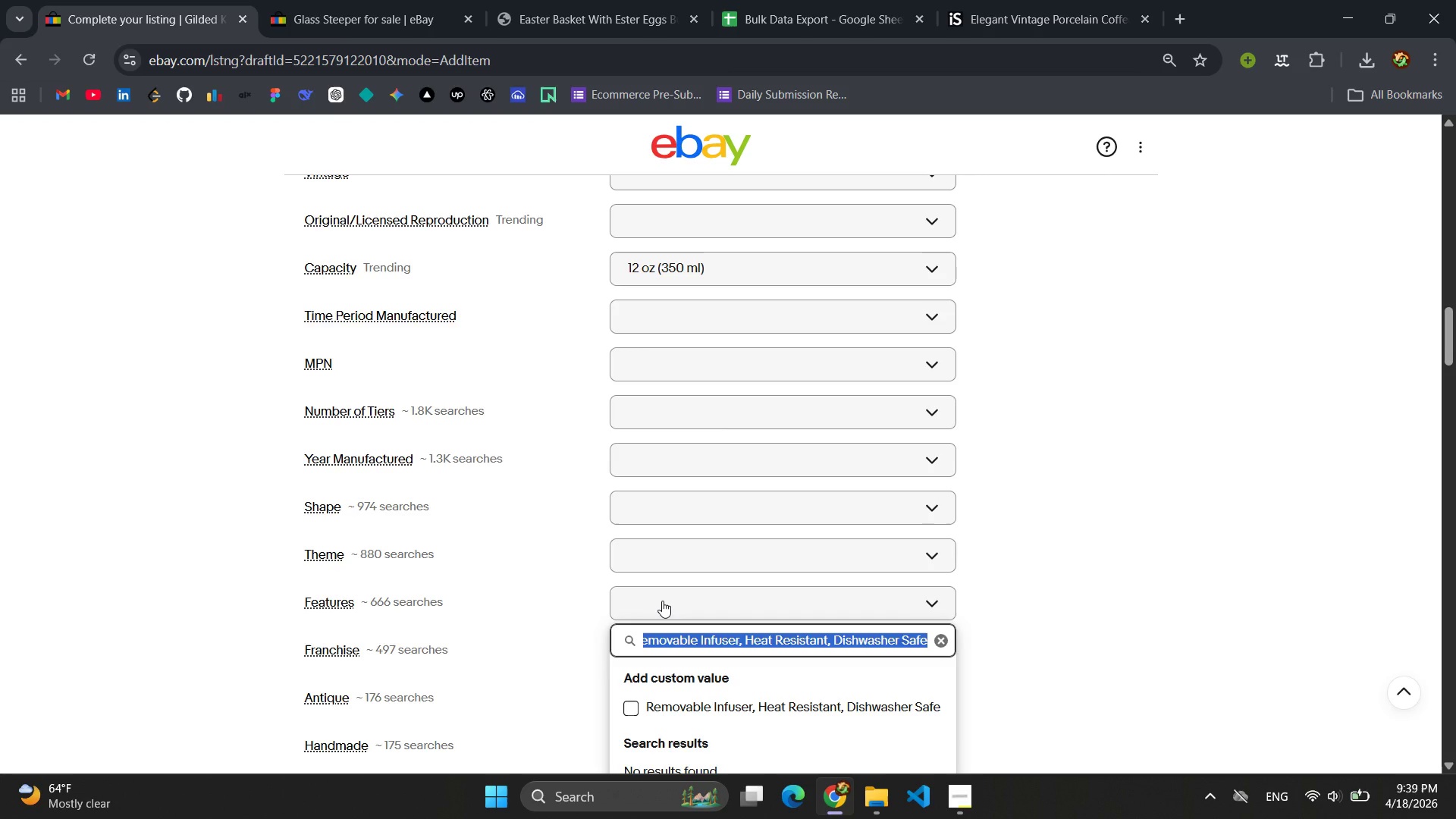 
key(Control+C)
 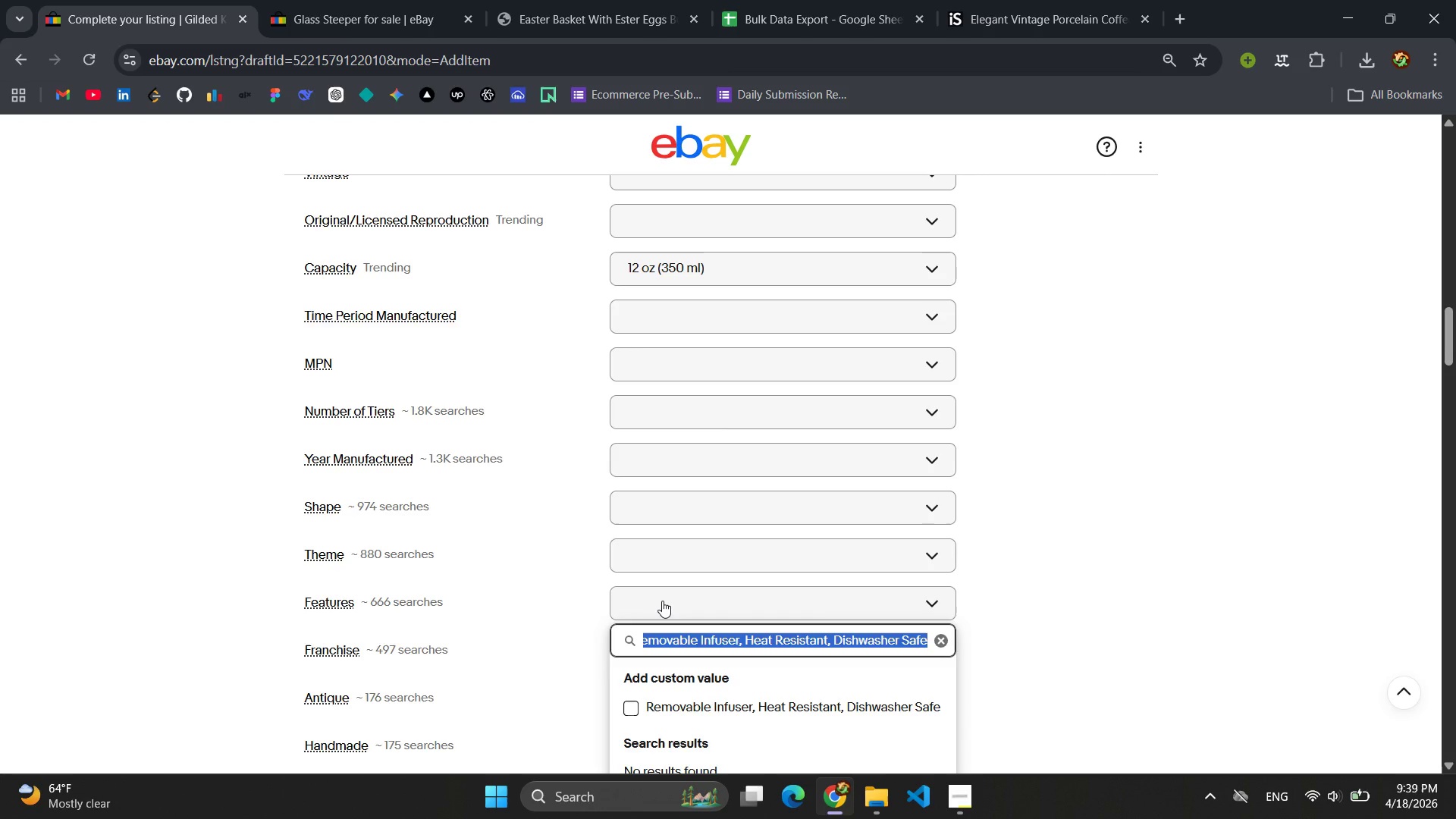 
key(Enter)
 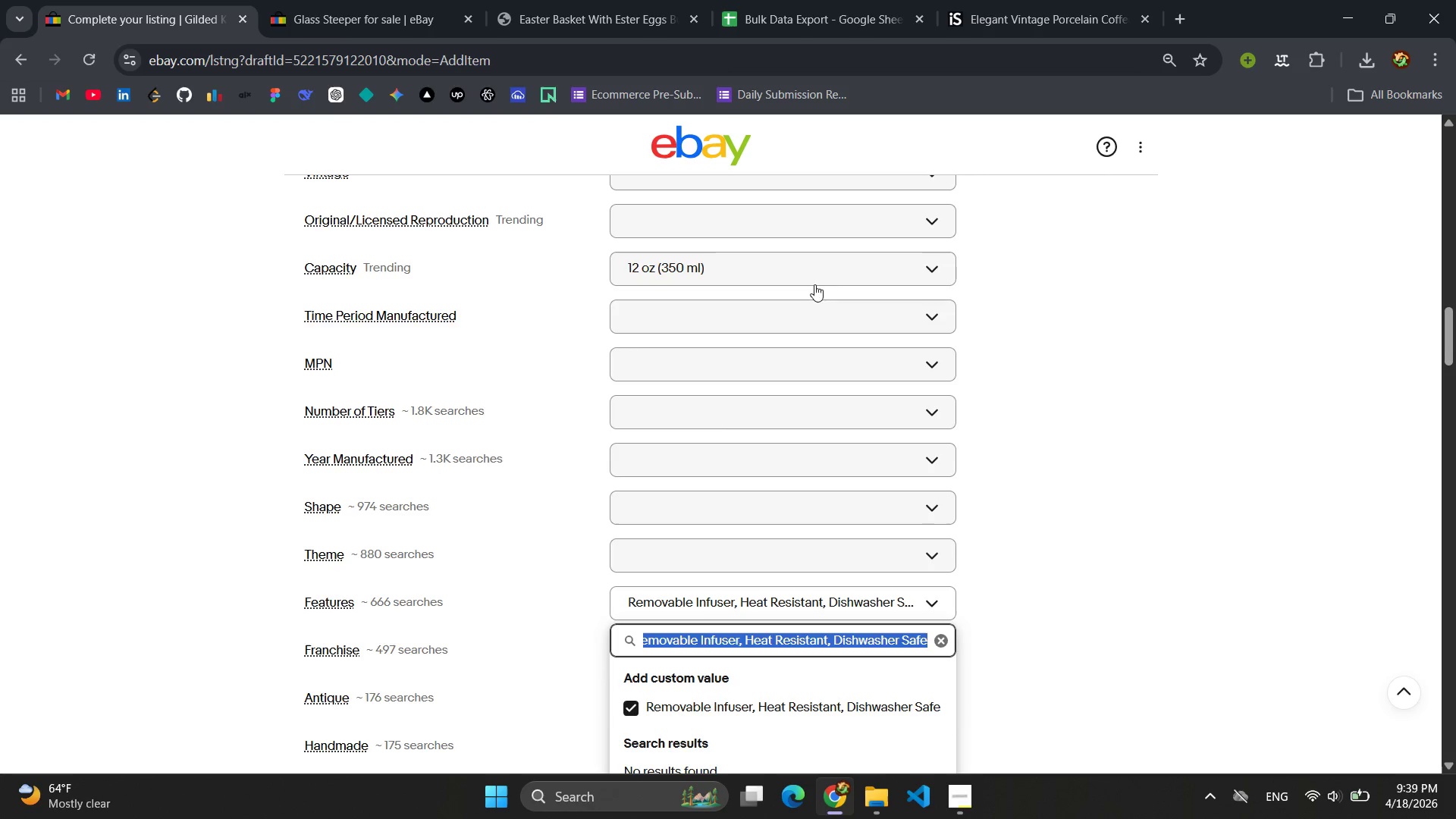 
left_click([787, 18])
 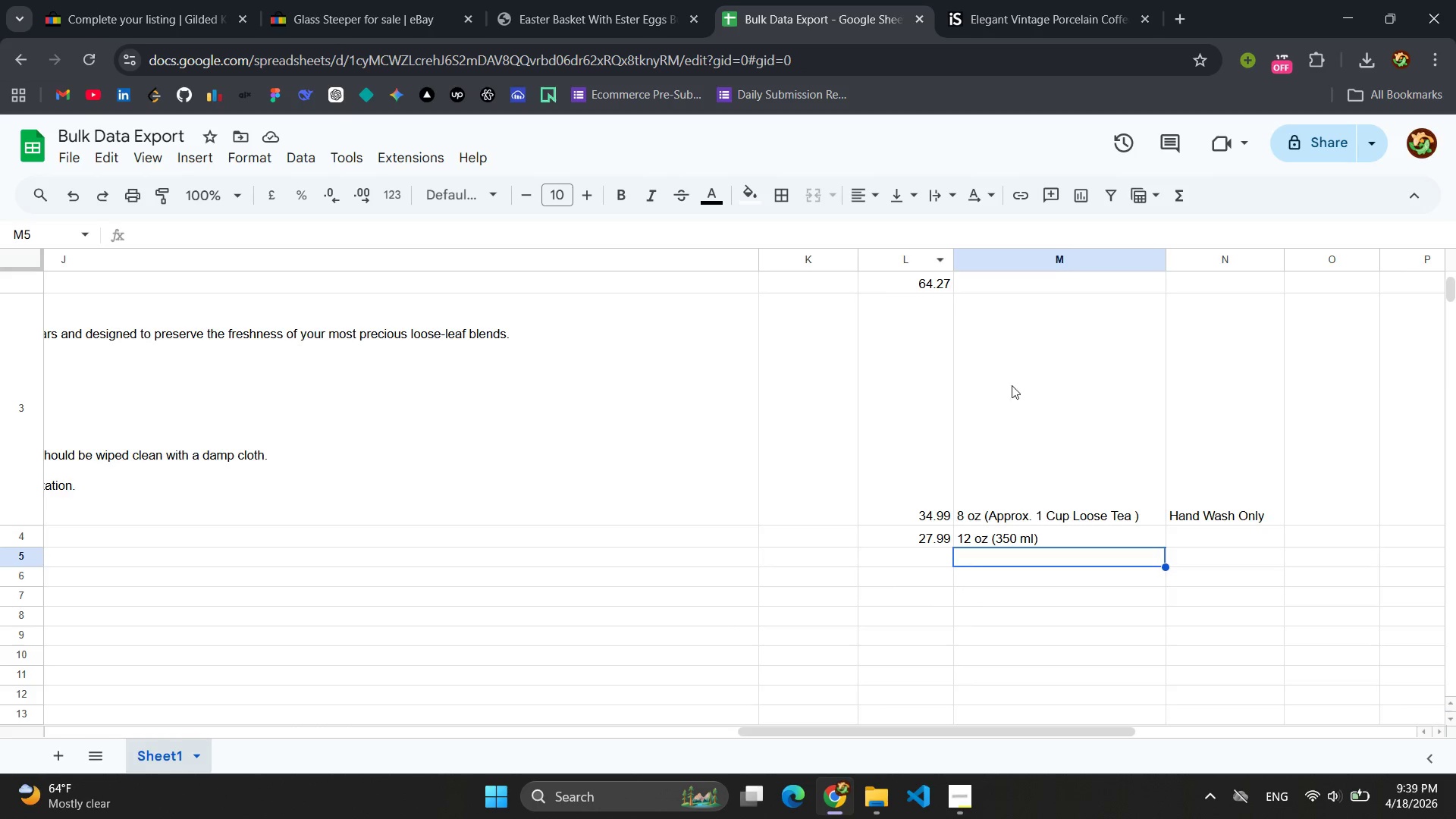 
scroll: coordinate [1019, 388], scroll_direction: up, amount: 5.0
 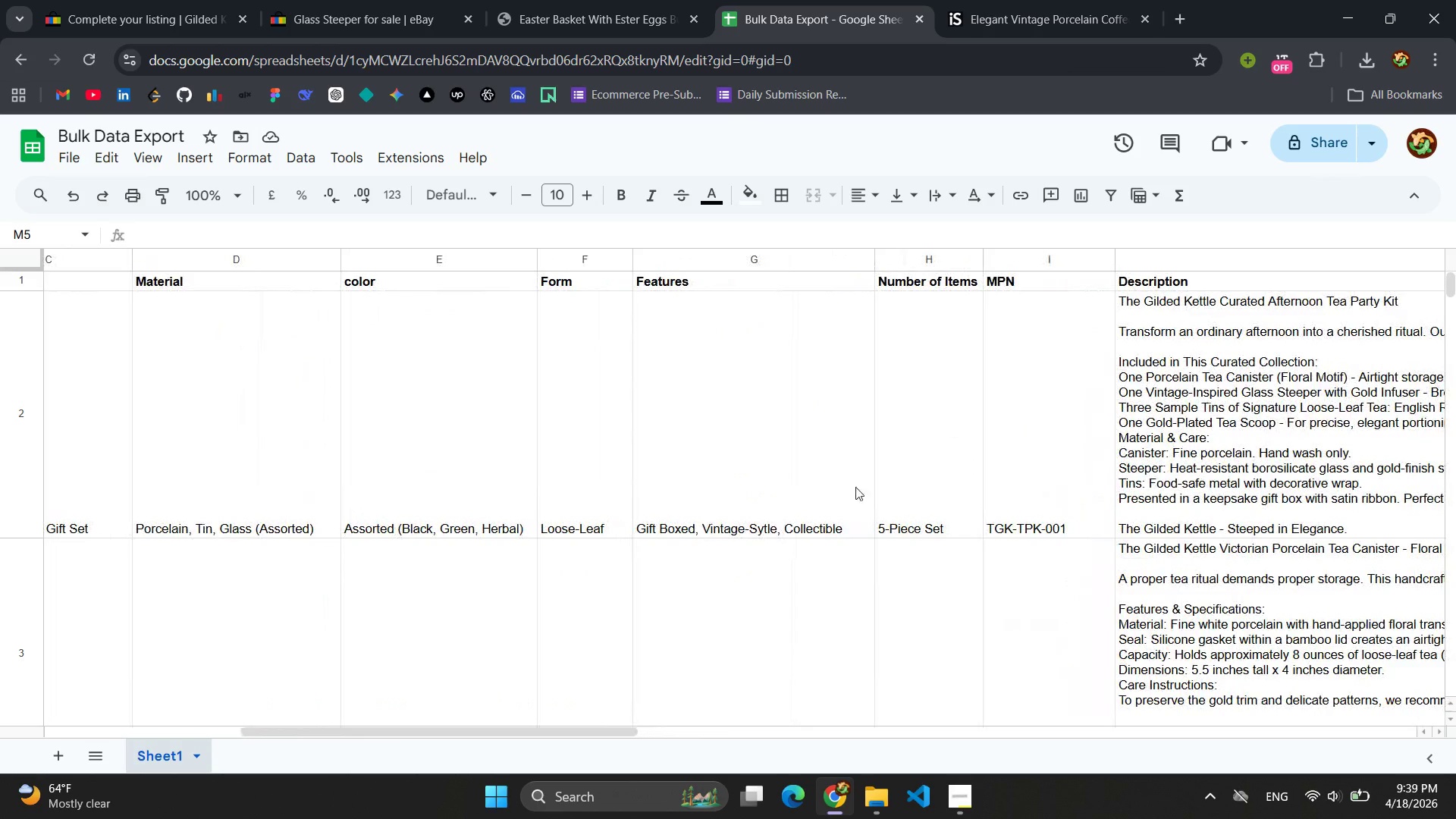 
wait(6.74)
 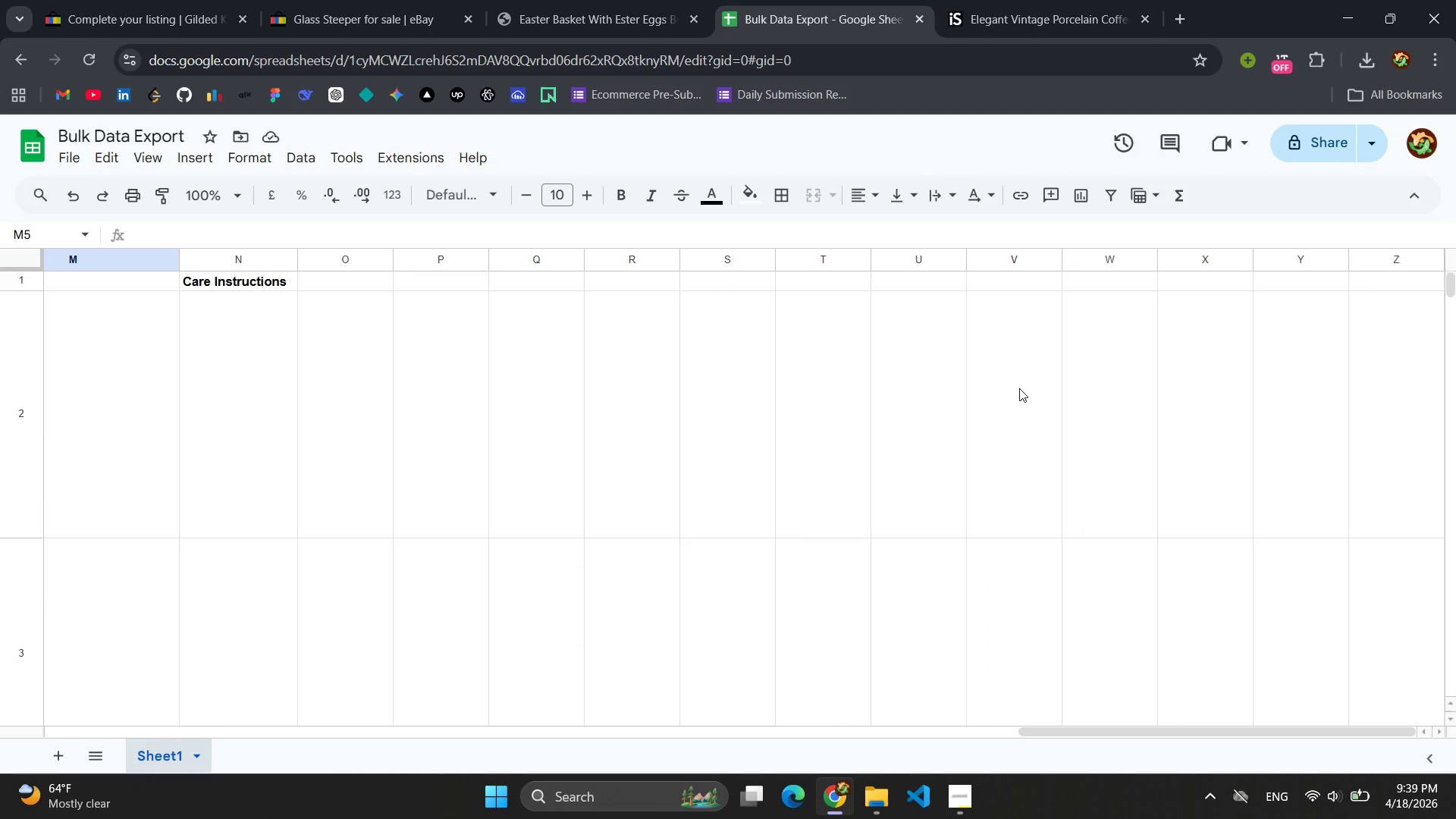 
left_click([709, 497])
 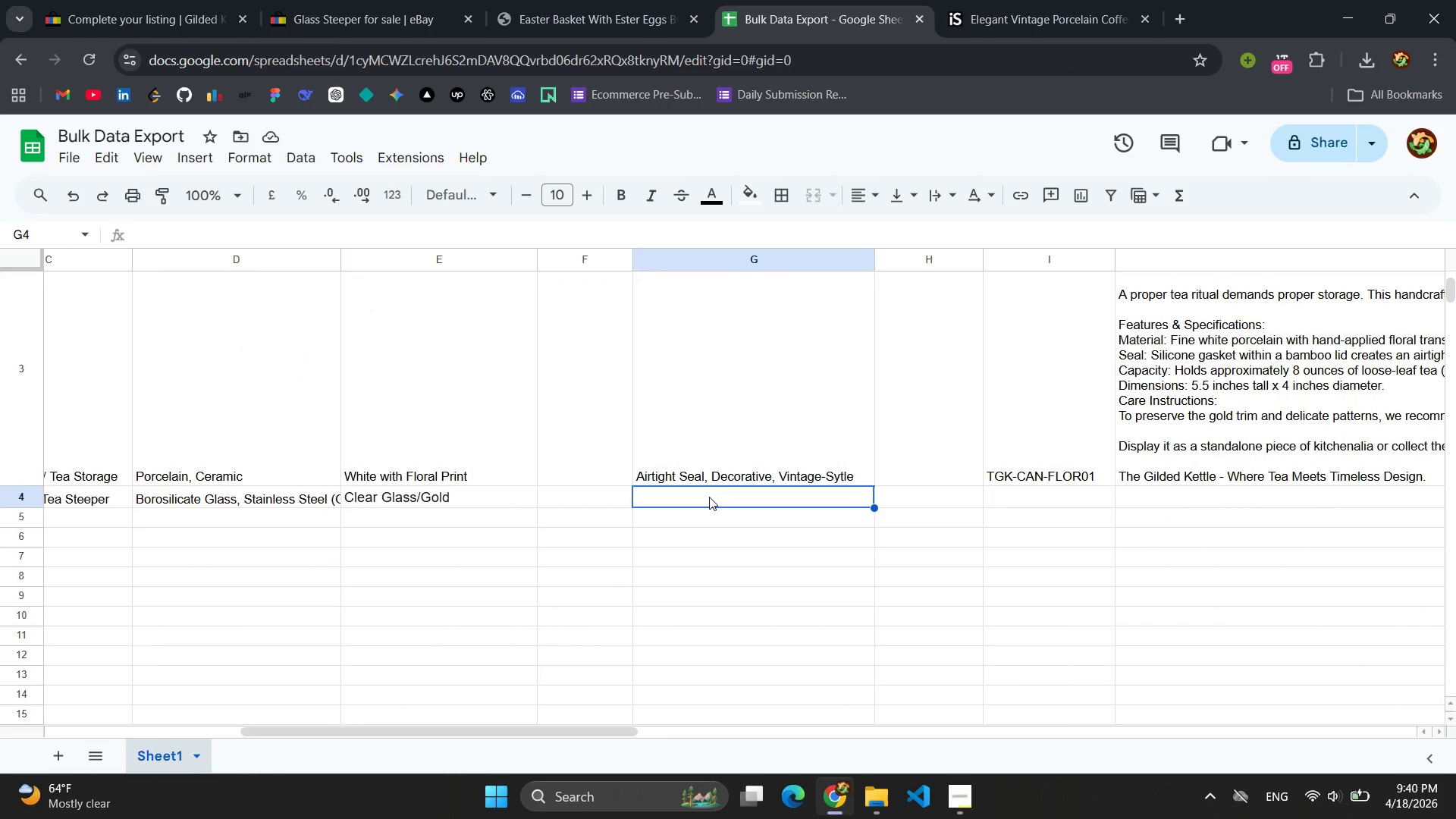 
key(Control+V)
 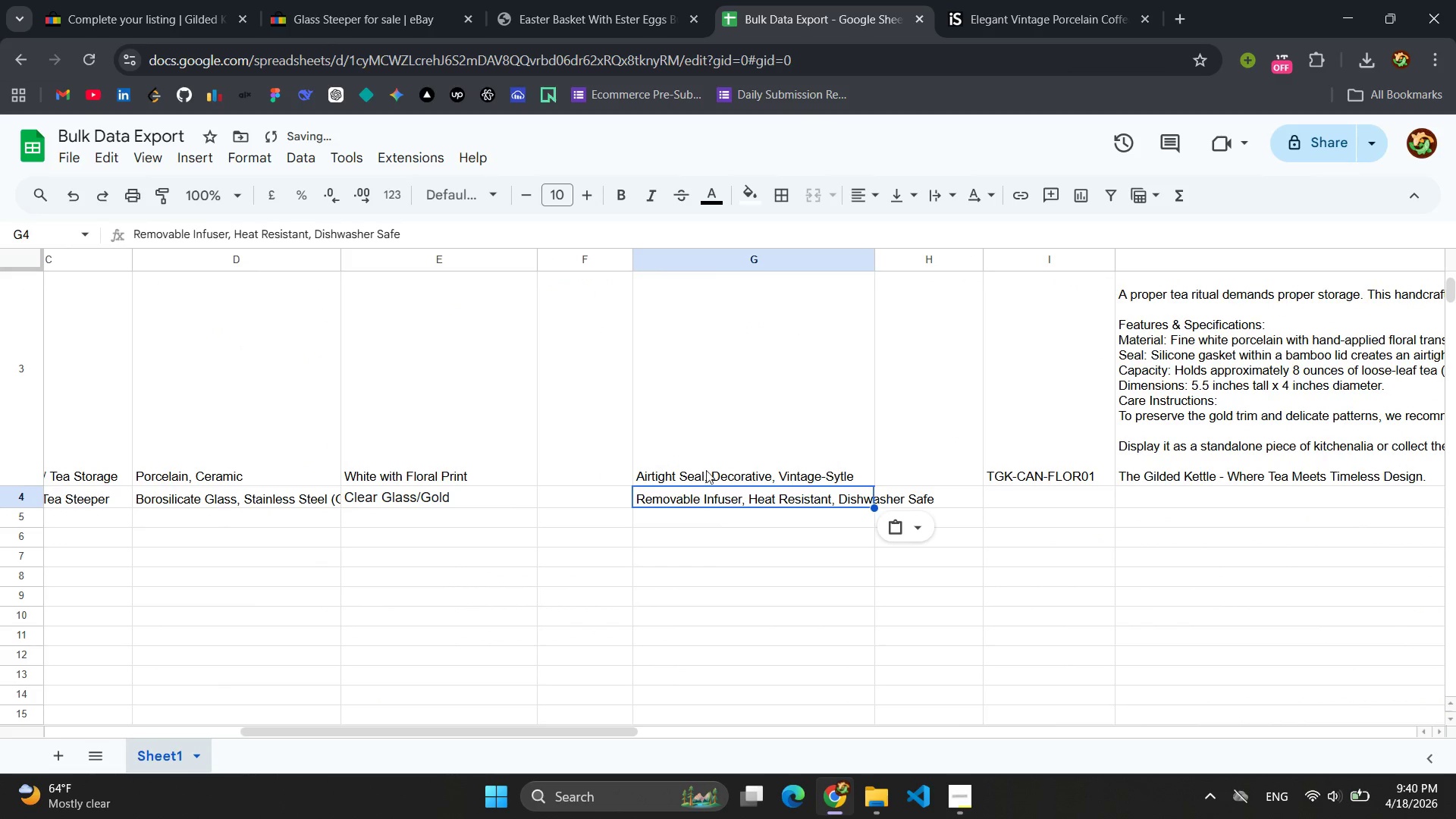 
scroll: coordinate [768, 436], scroll_direction: up, amount: 7.0
 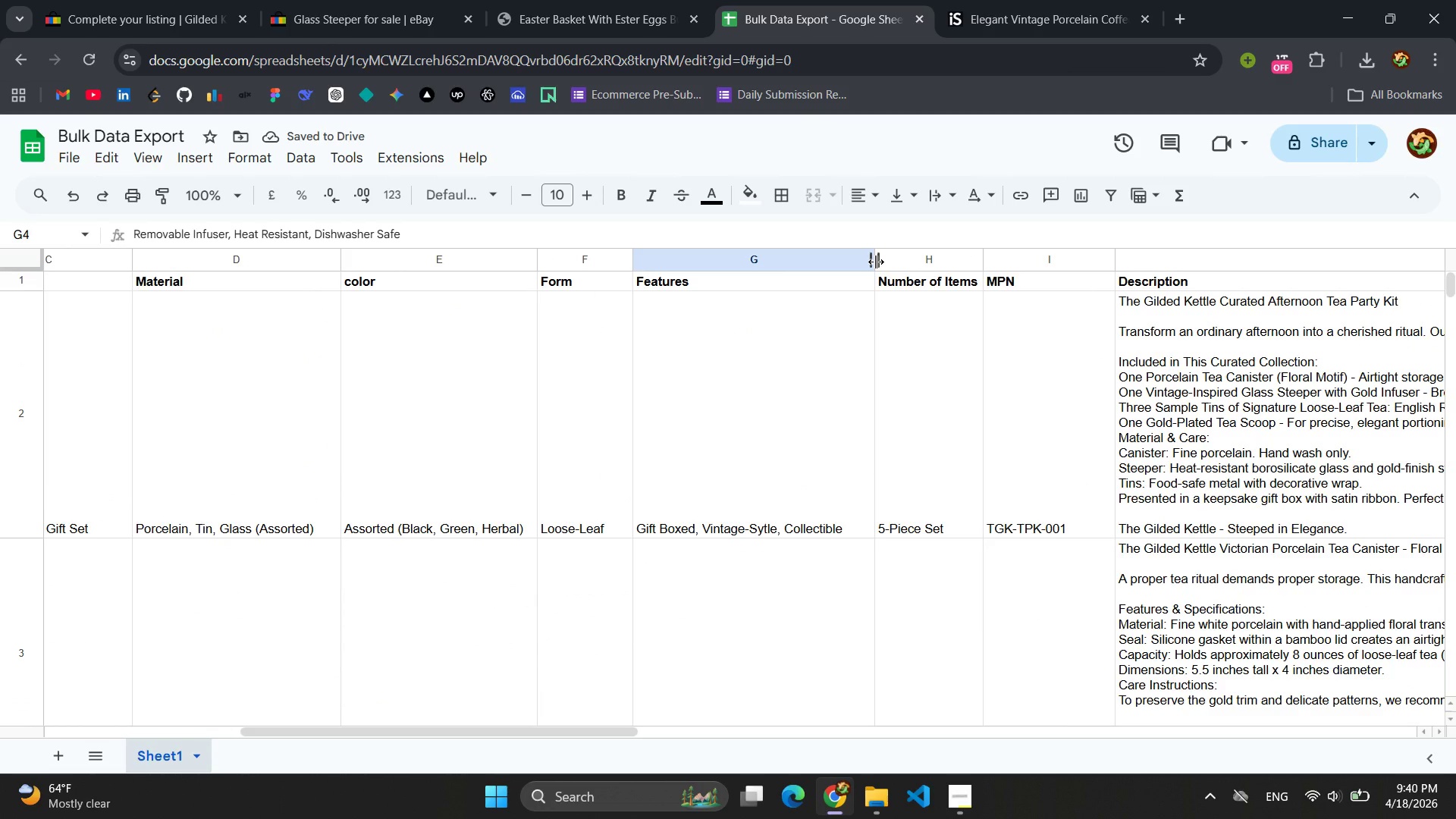 
left_click_drag(start_coordinate=[876, 262], to_coordinate=[924, 260])
 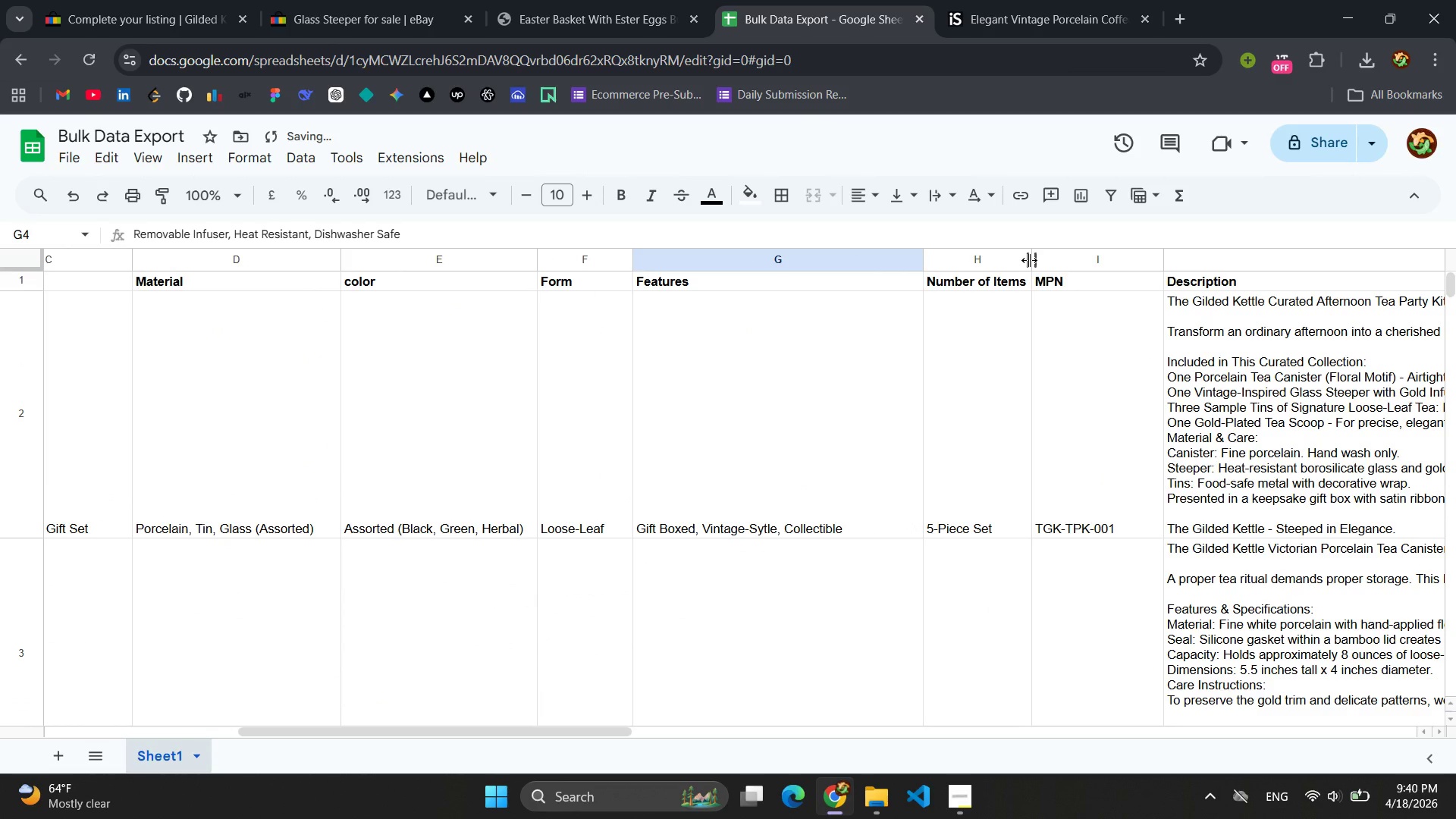 
left_click_drag(start_coordinate=[1029, 260], to_coordinate=[1078, 258])
 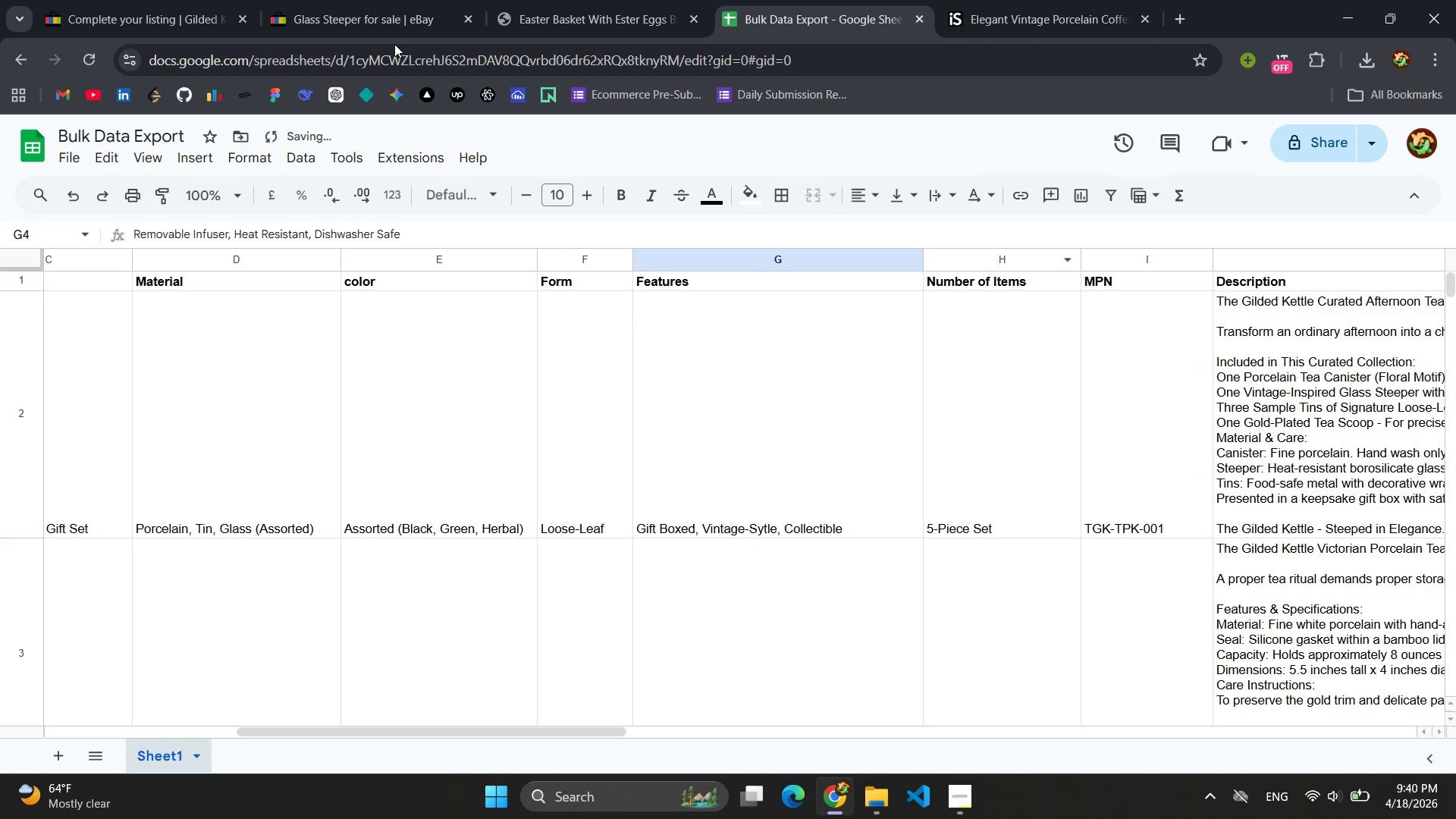 
left_click([140, 0])
 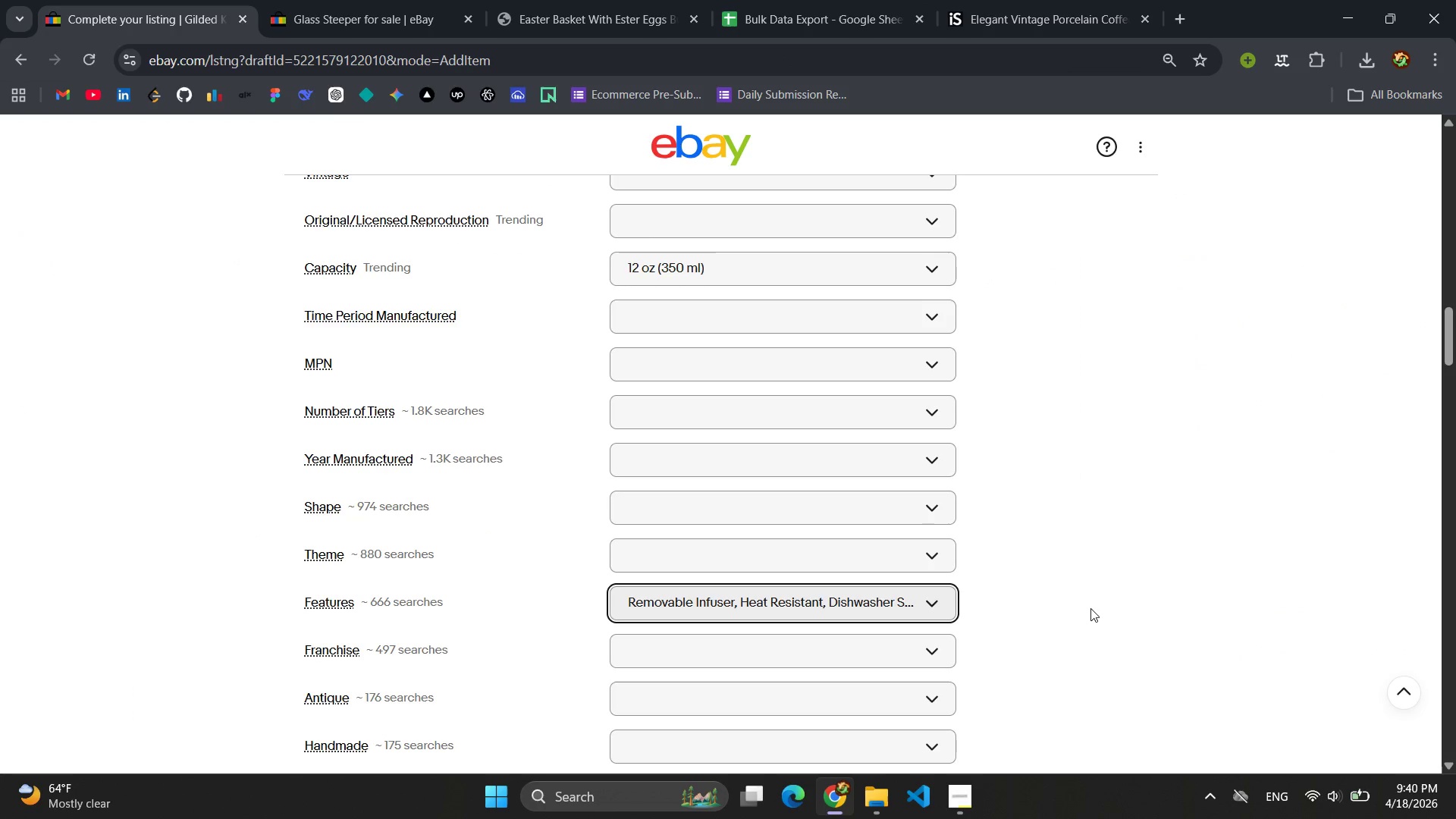 
left_click([1118, 611])
 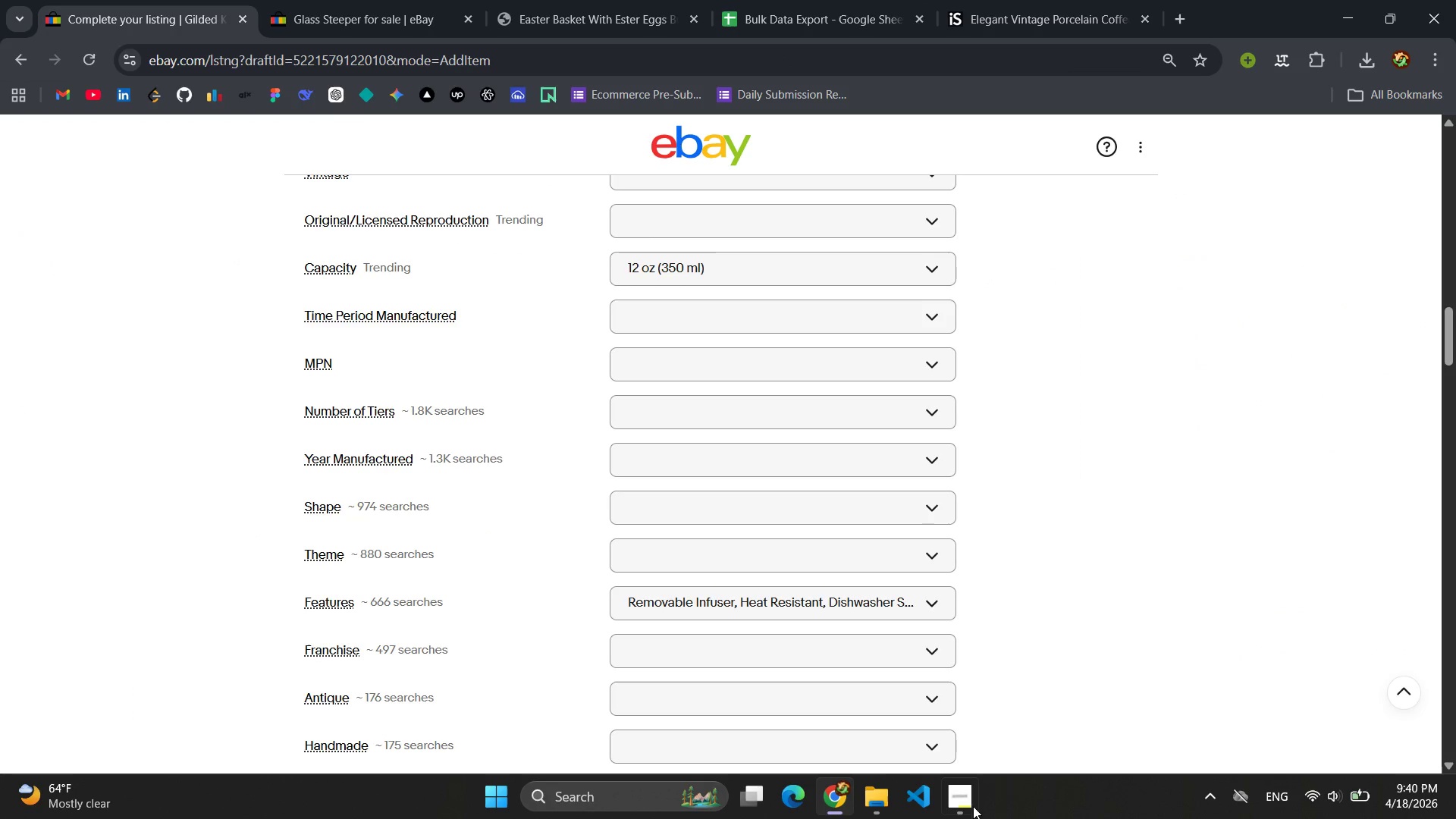 
left_click([956, 807])